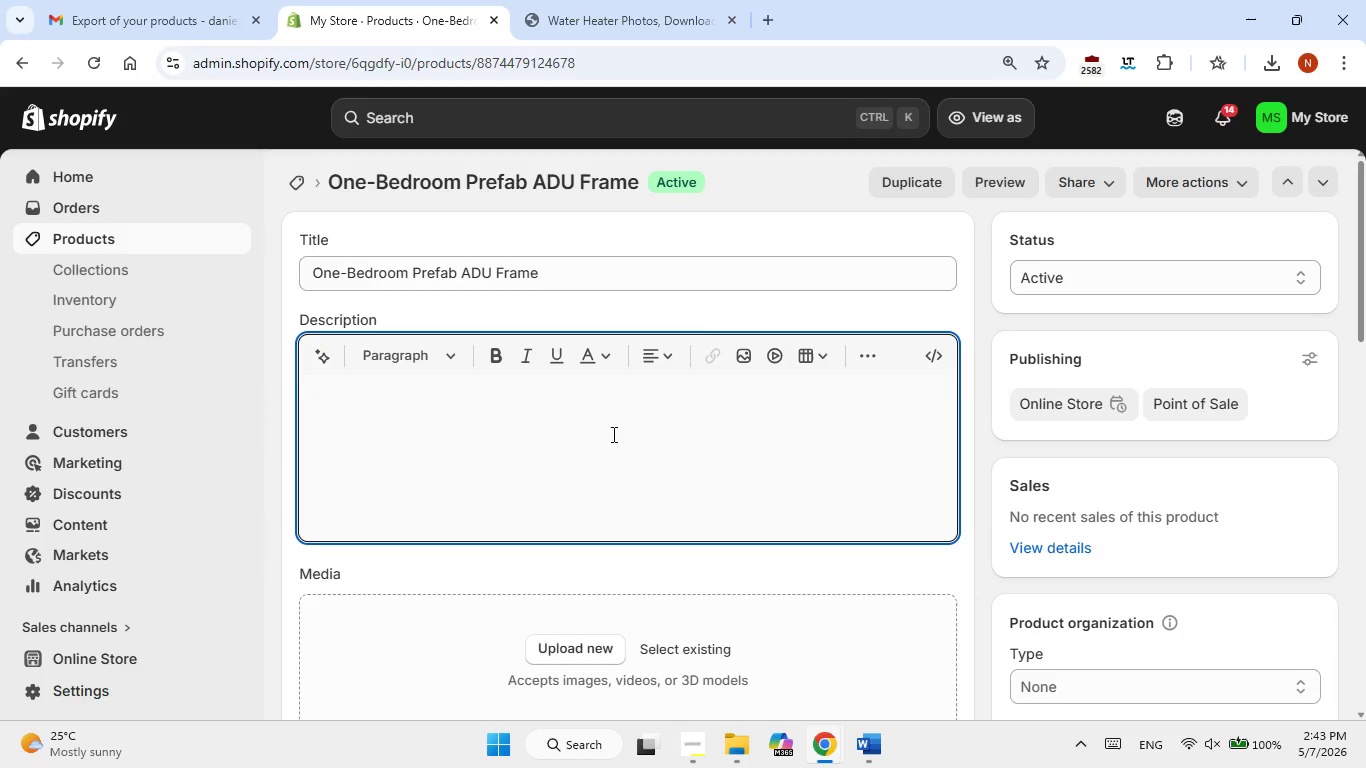 
key(Control+ControlLeft)
 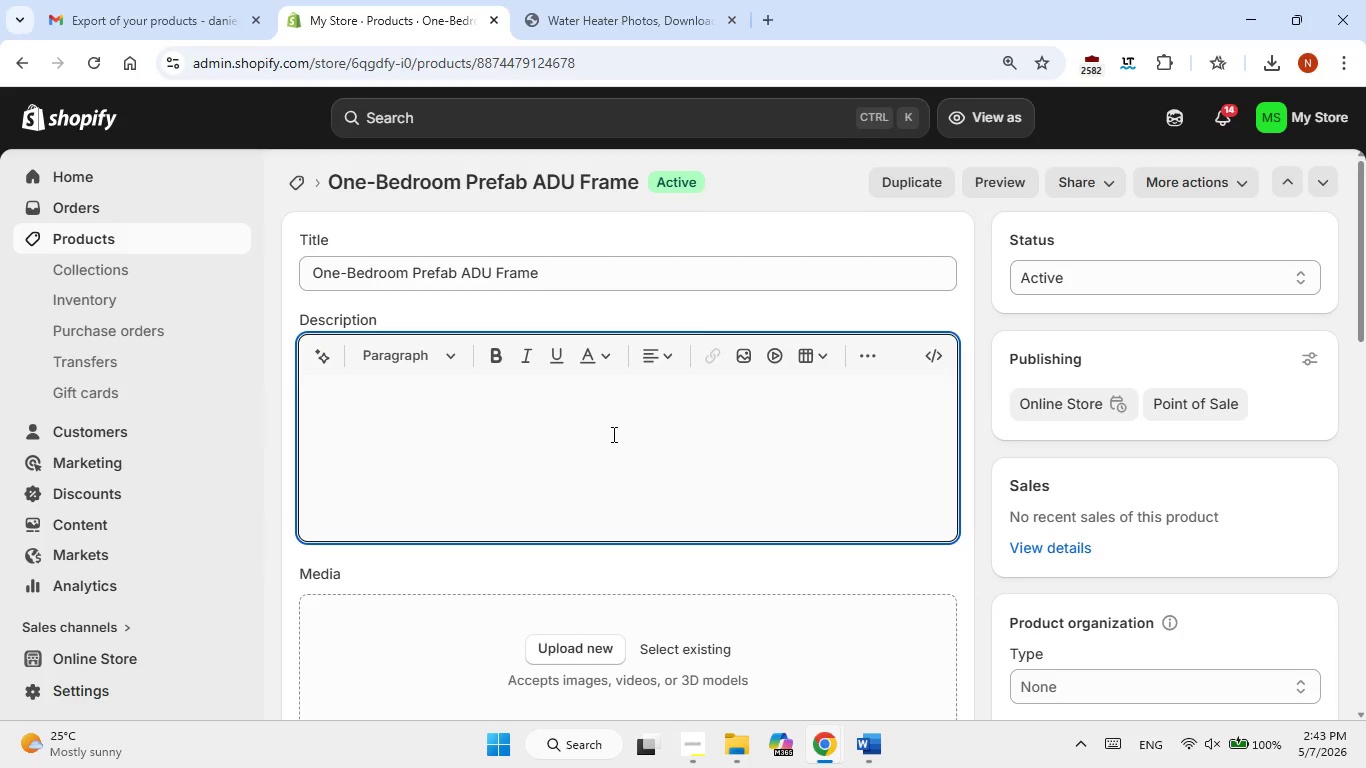 
key(Control+V)
 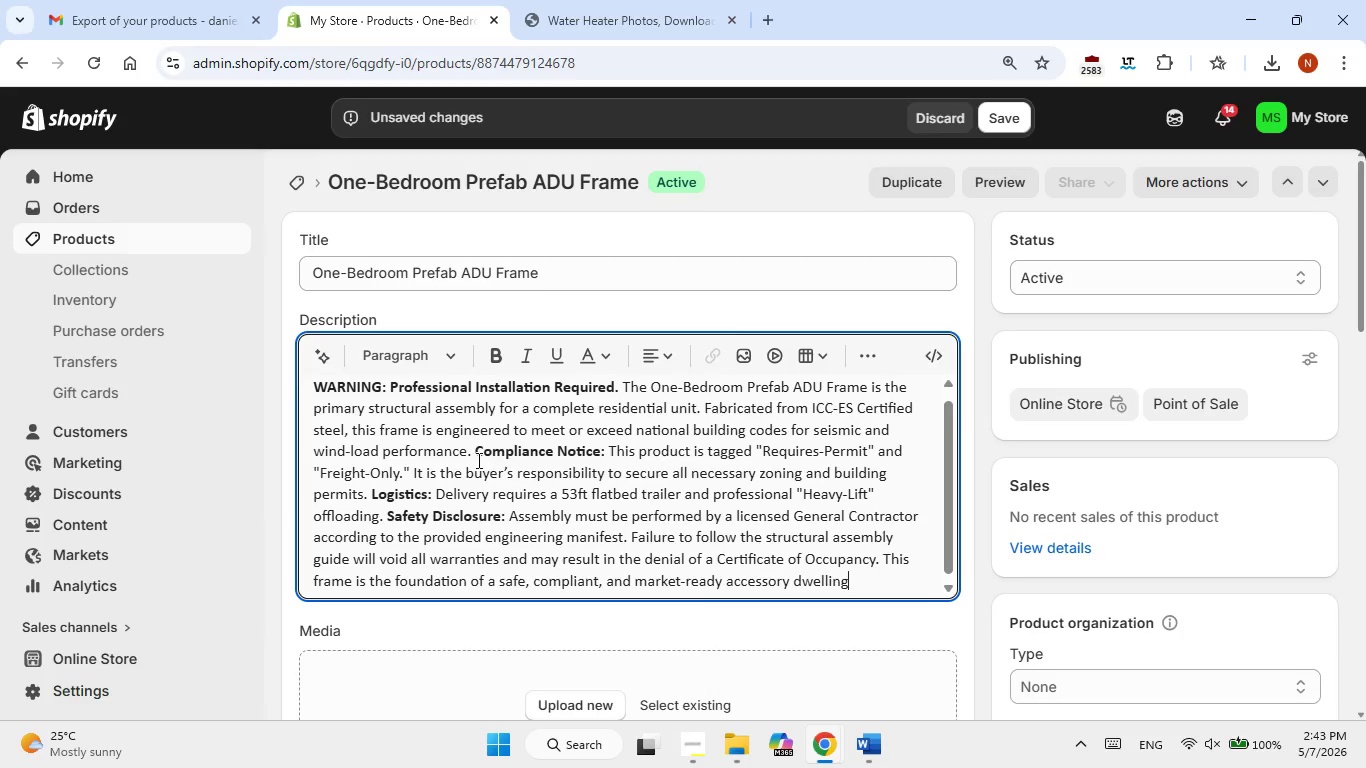 
left_click([477, 451])
 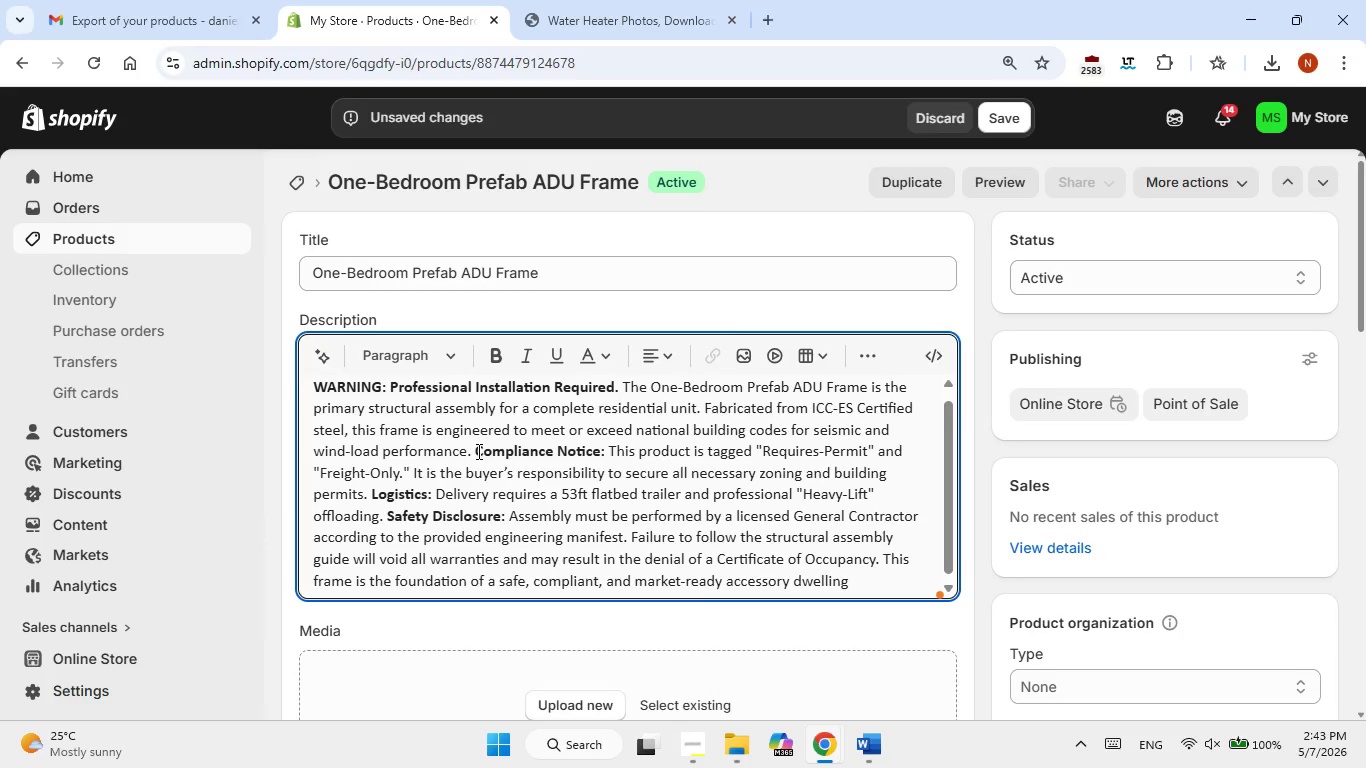 
key(Enter)
 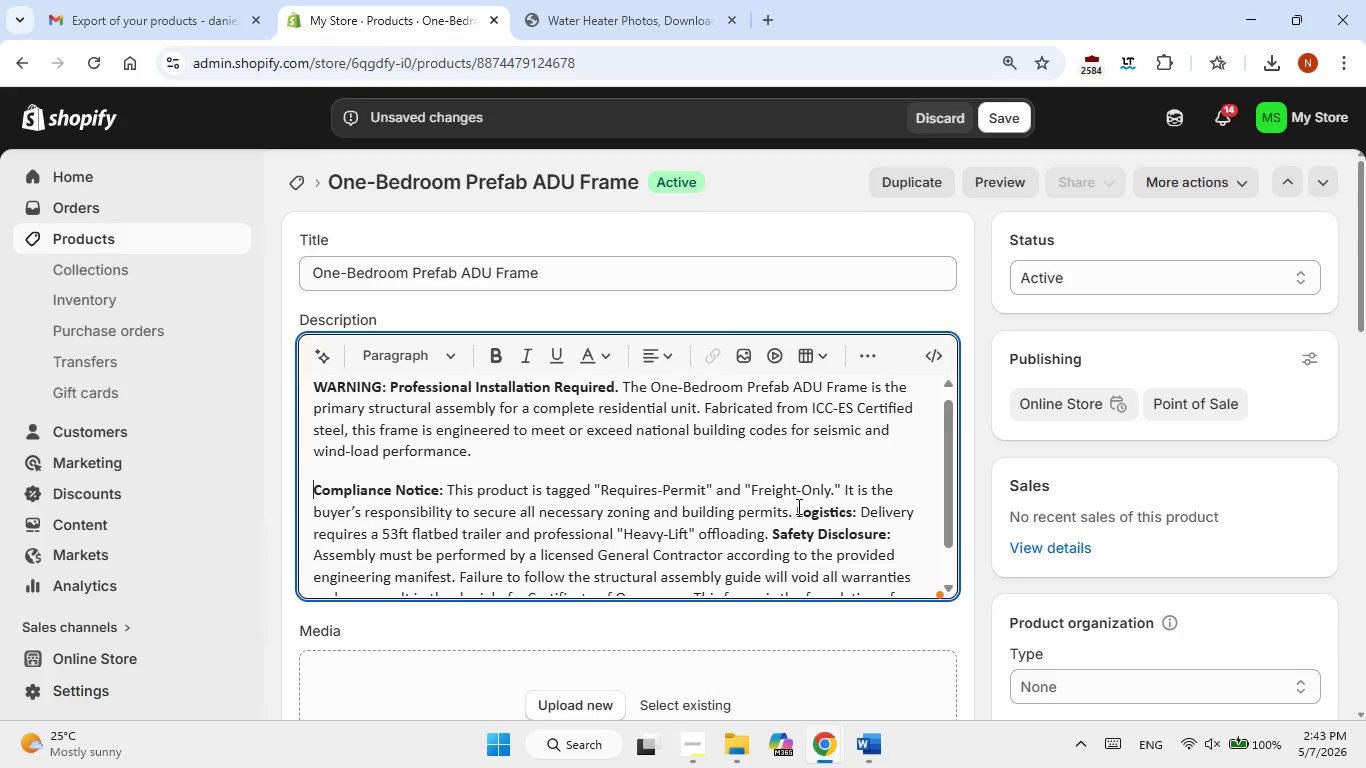 
left_click([797, 506])
 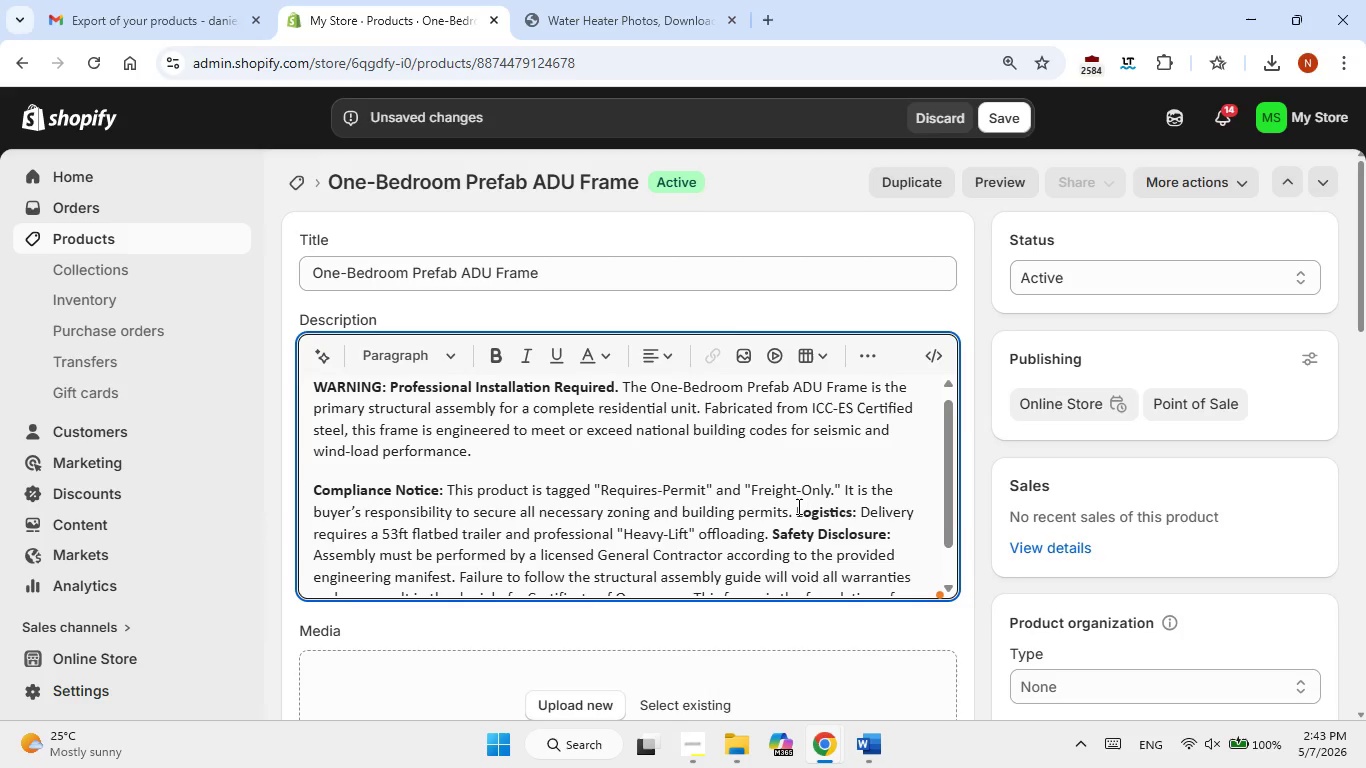 
key(Enter)
 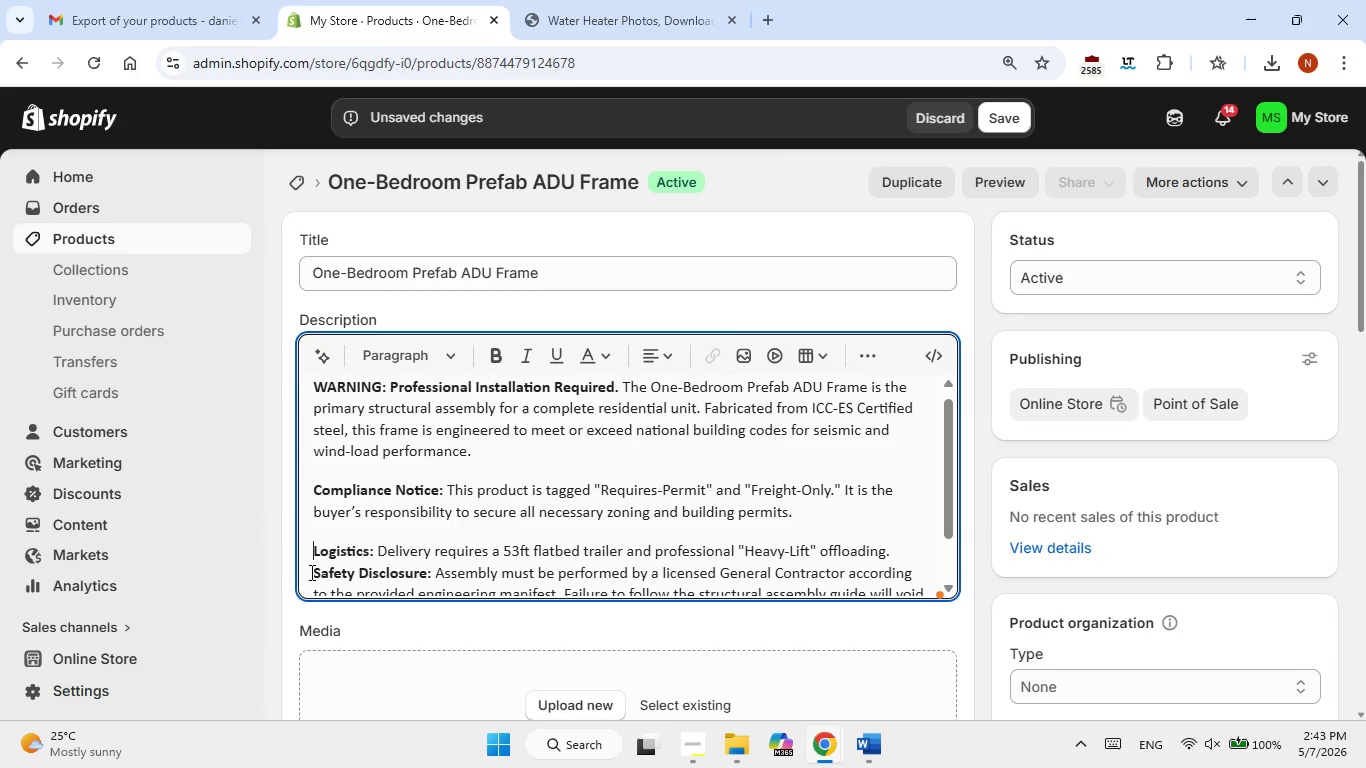 
left_click([311, 572])
 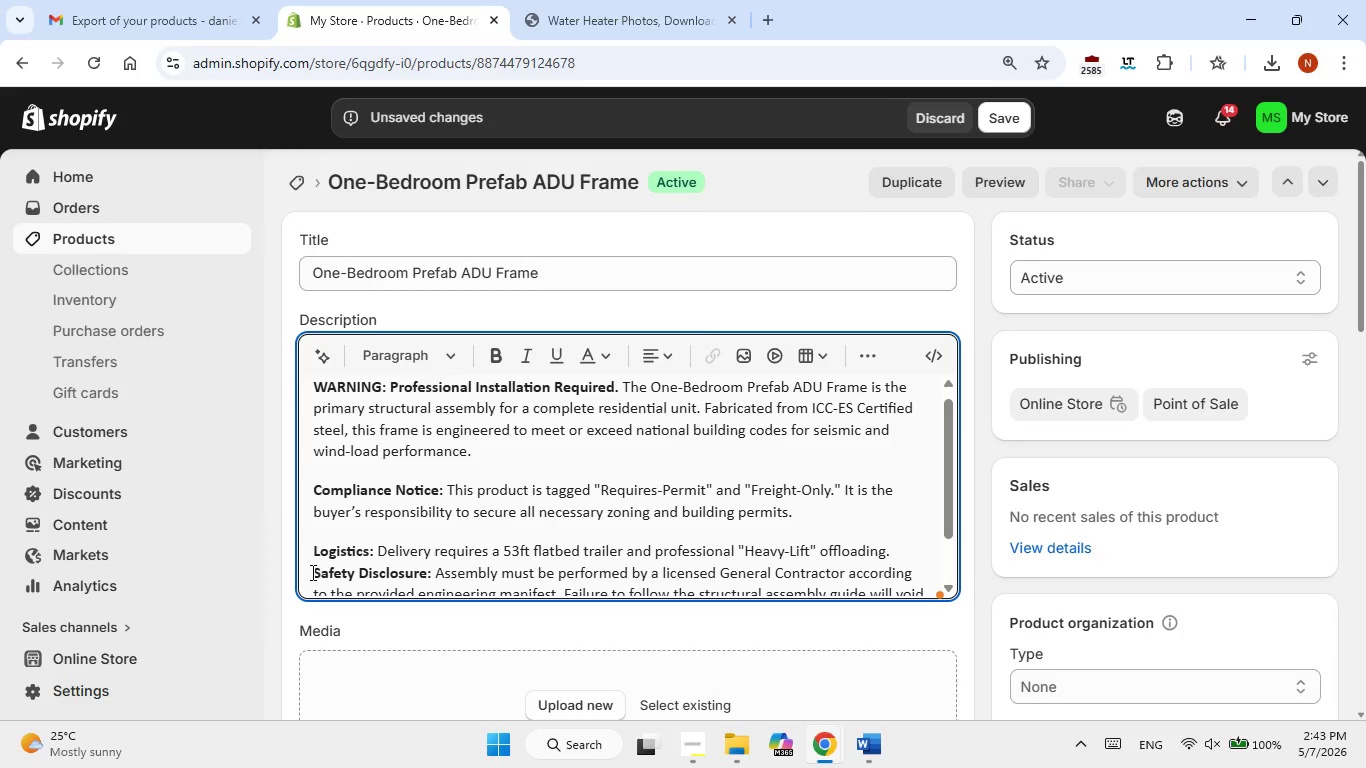 
key(Enter)
 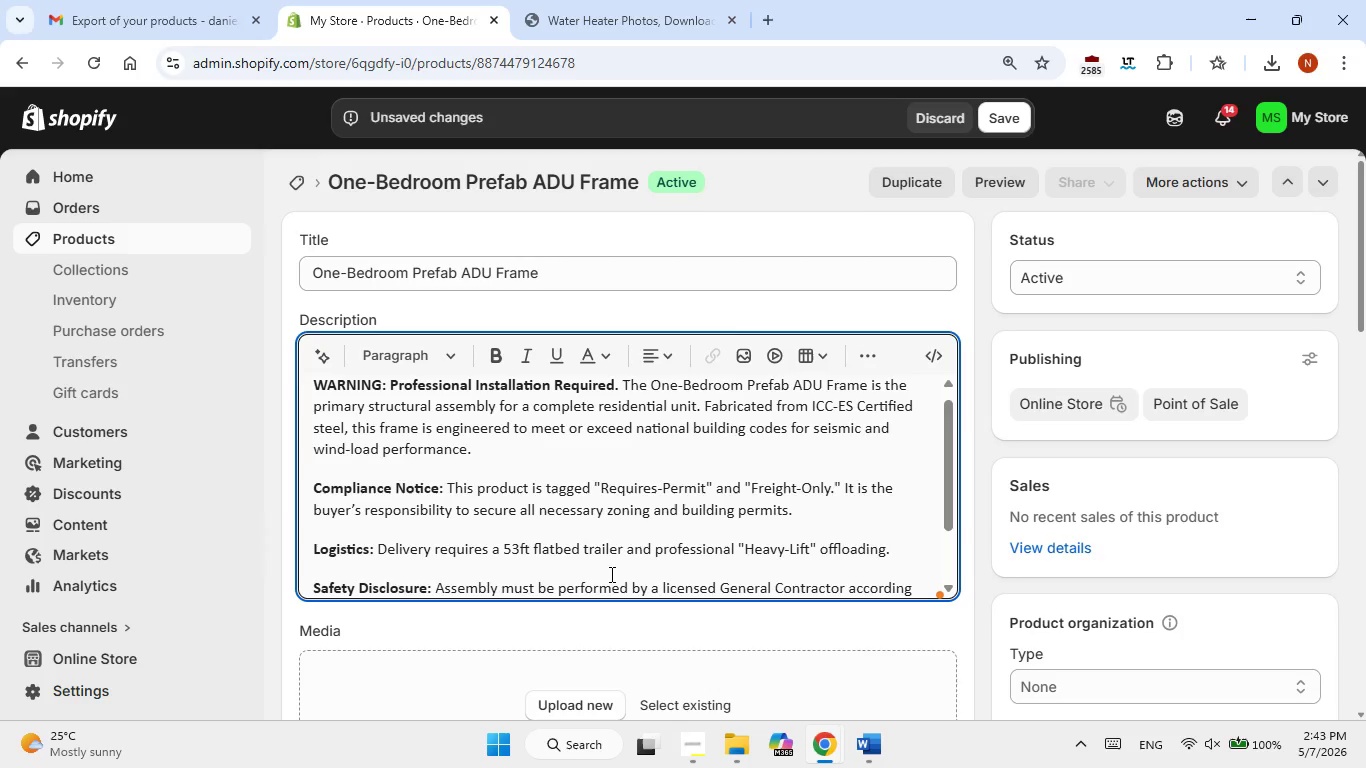 
scroll: coordinate [700, 640], scroll_direction: down, amount: 6.0
 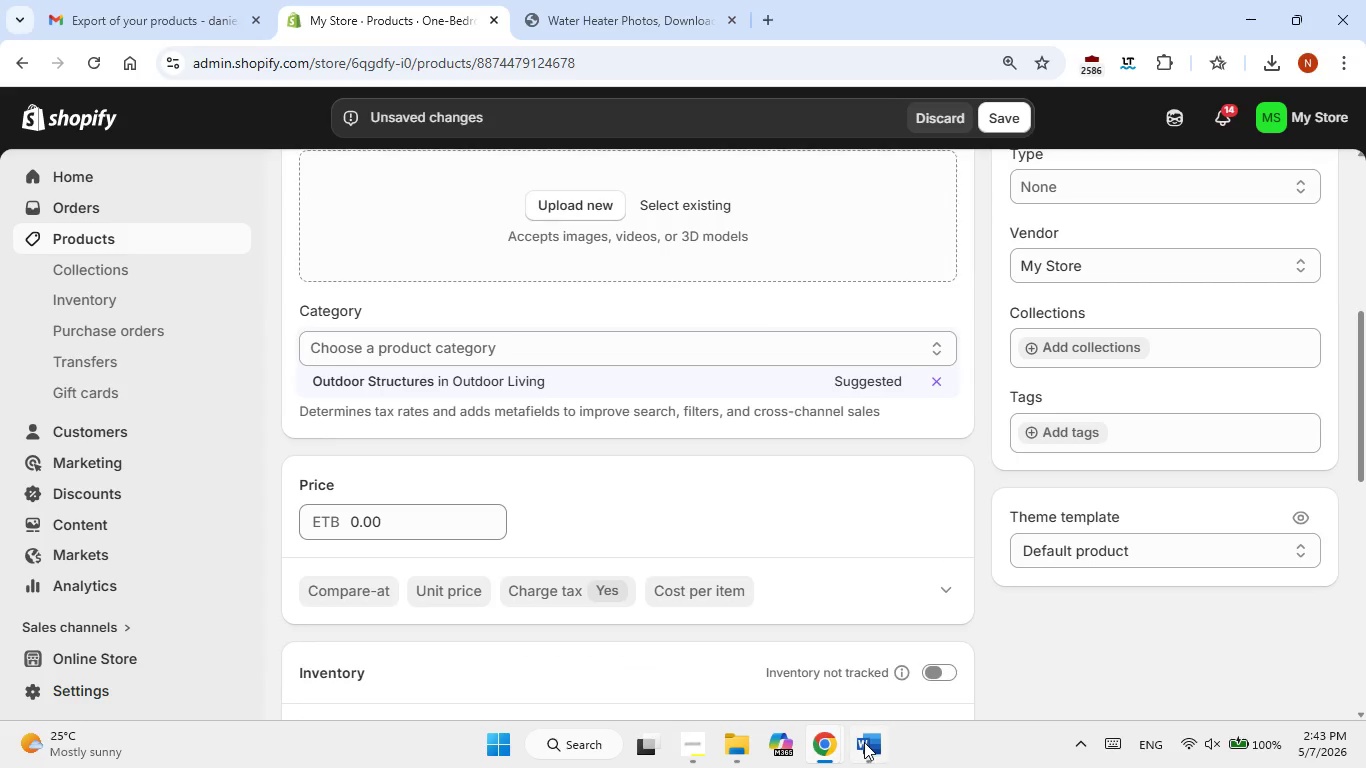 
left_click([865, 744])
 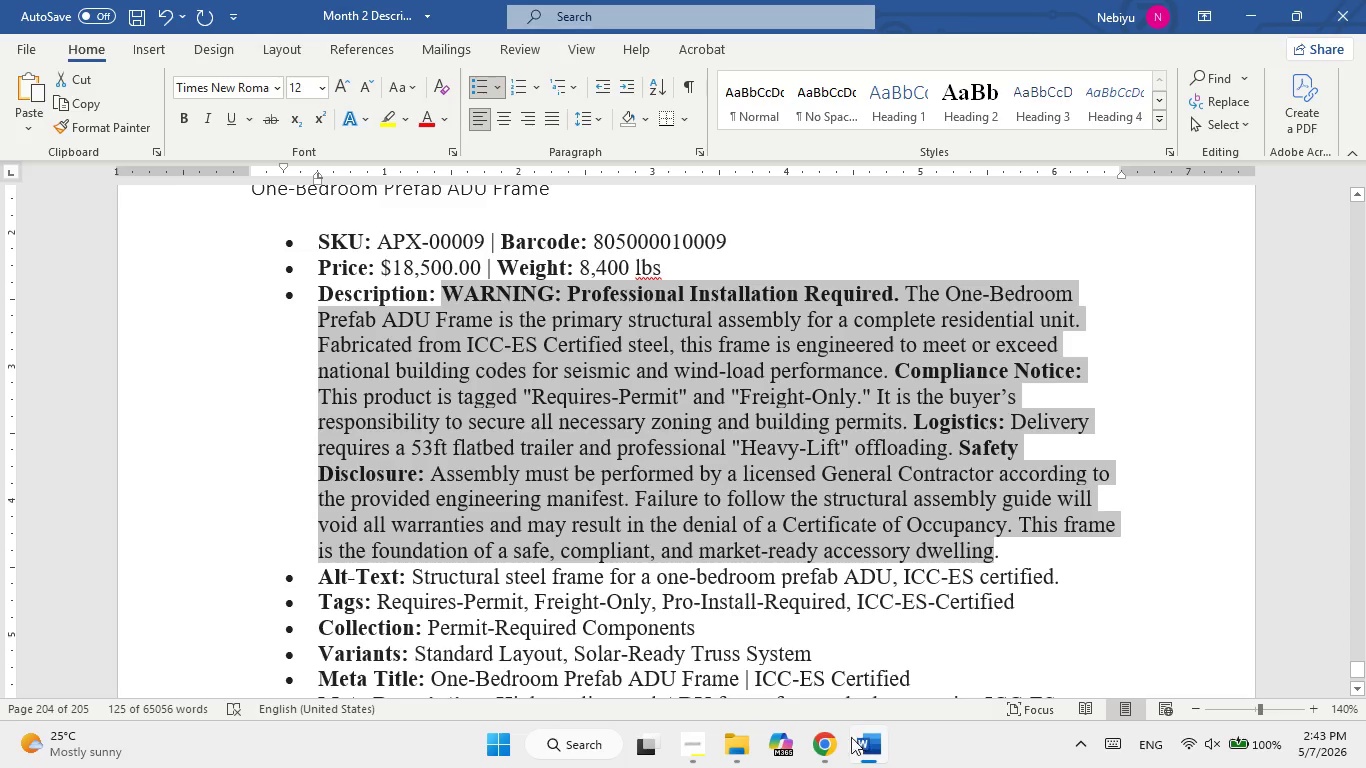 
mouse_move([727, 776])
 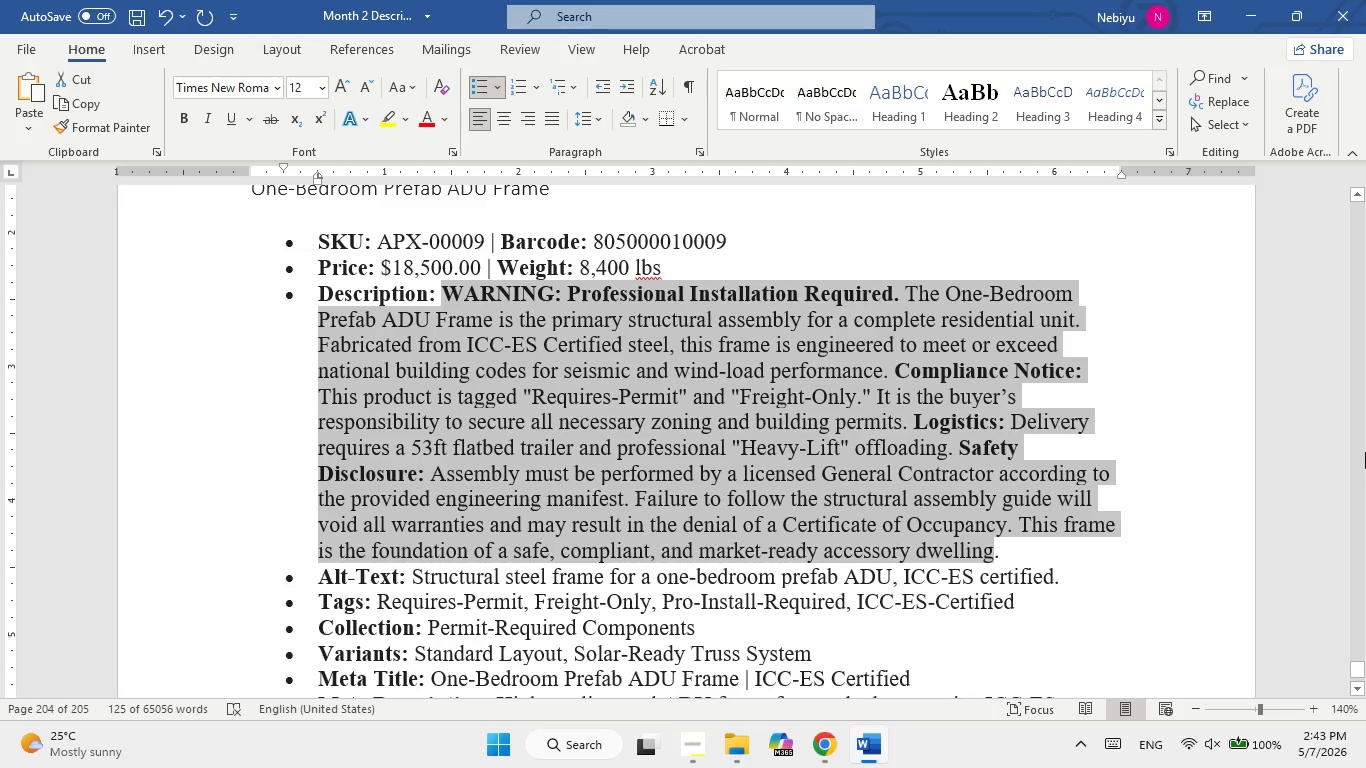 
wait(7.85)
 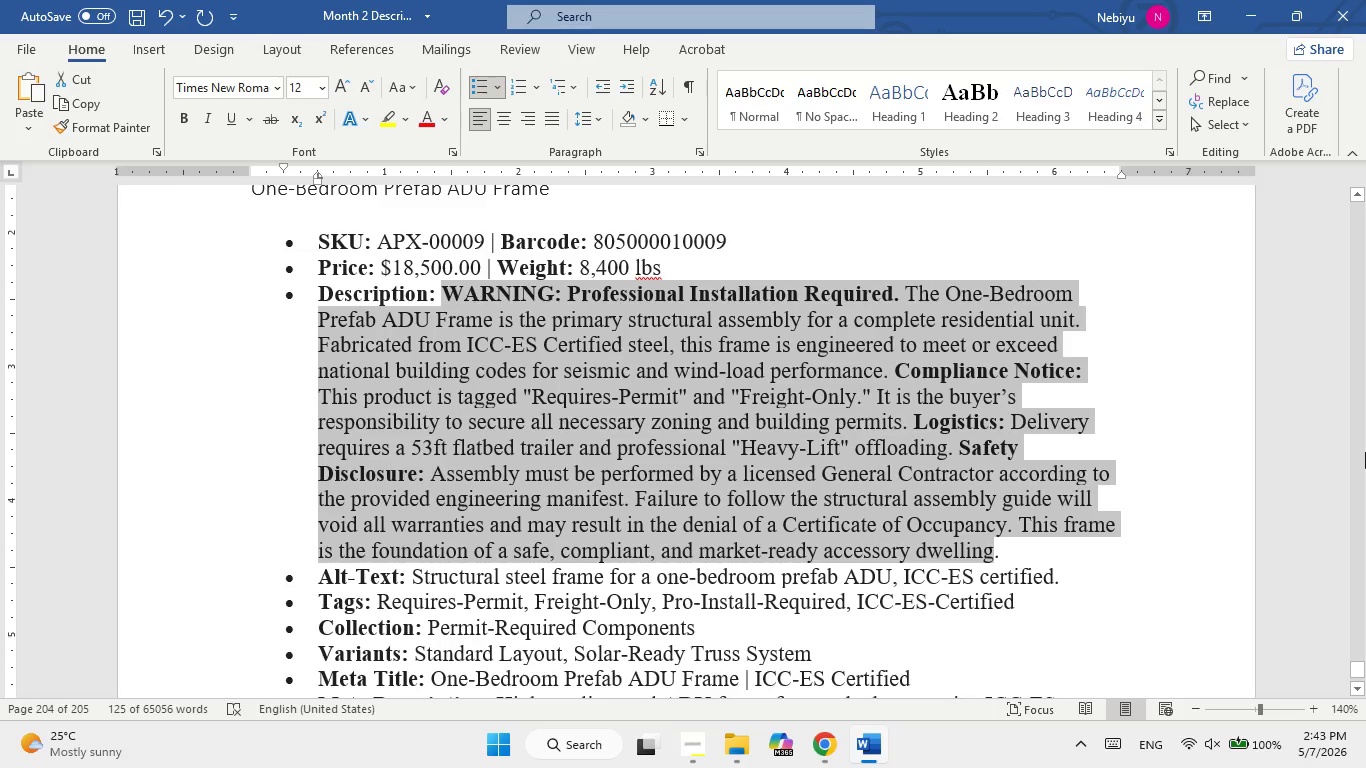 
key(Control+C)
 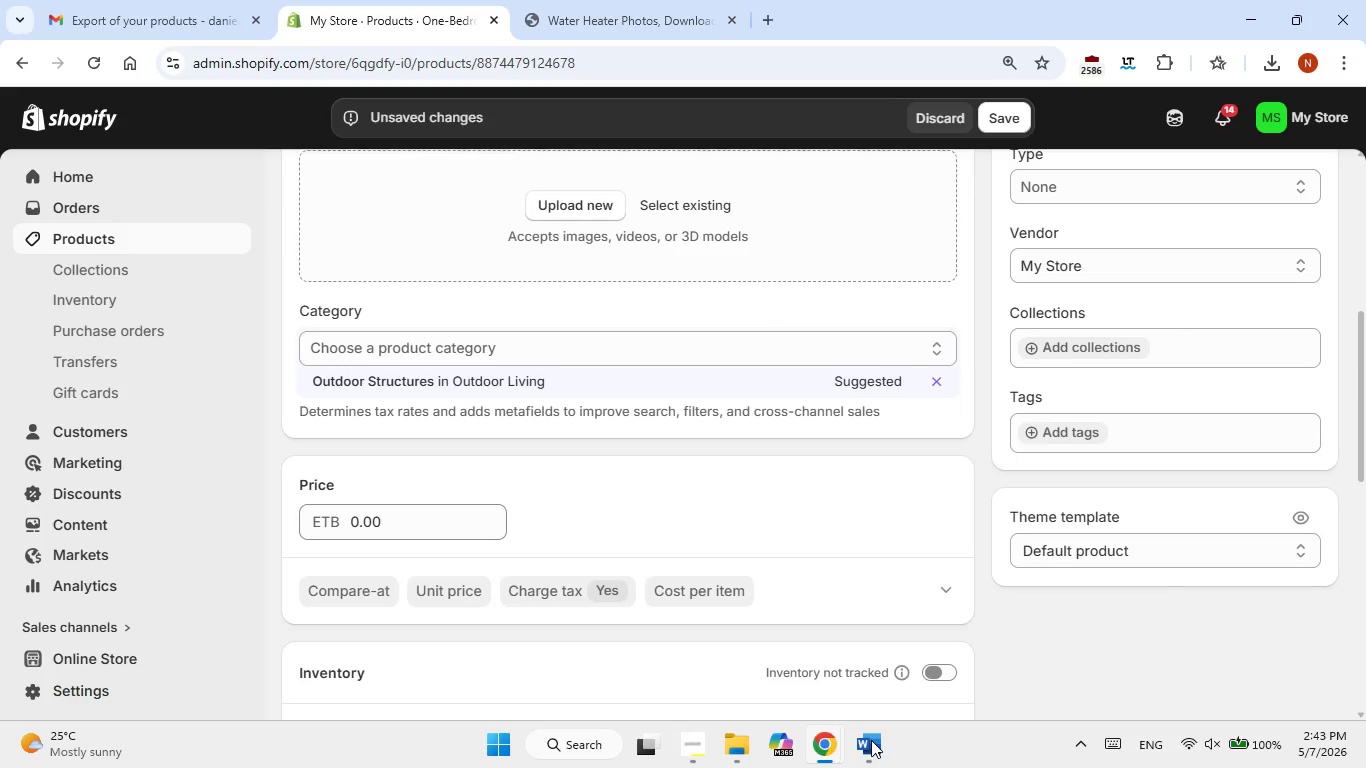 
left_click([849, 385])
 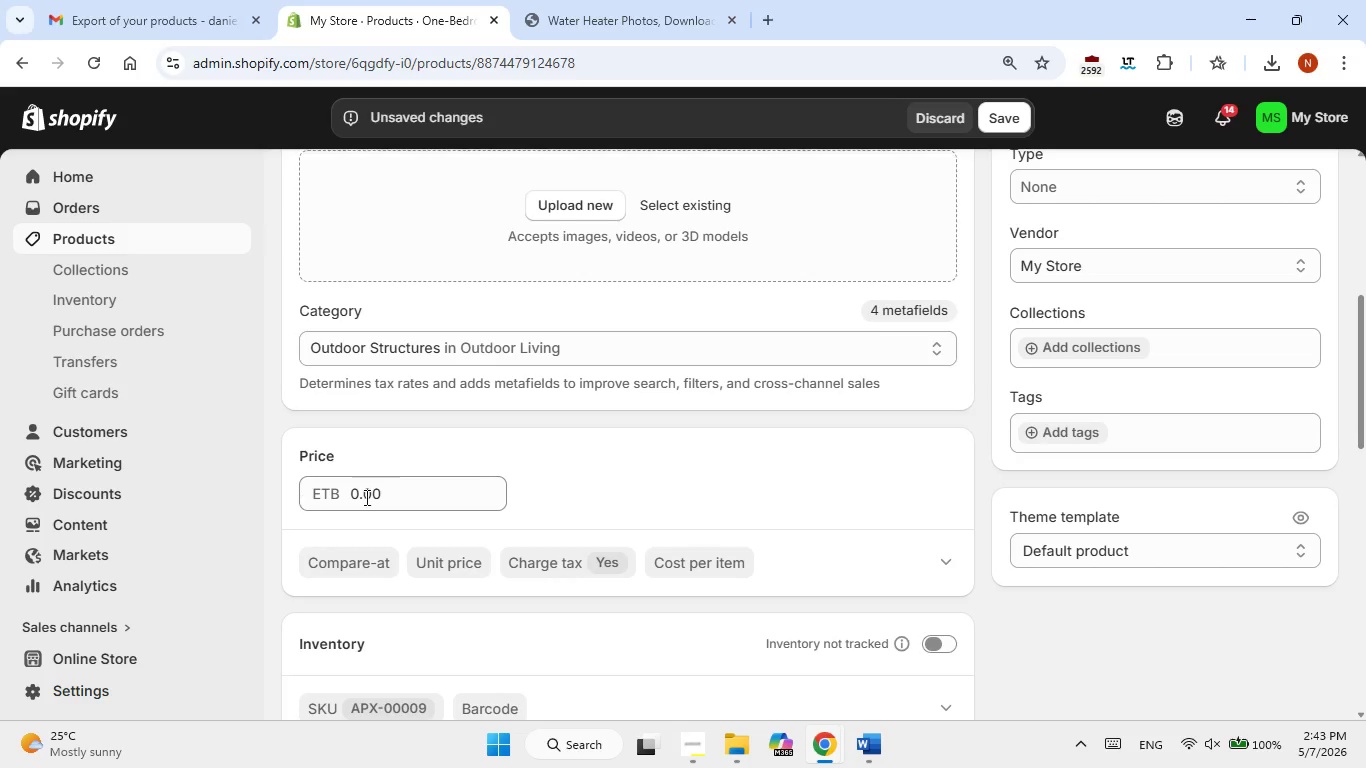 
left_click([869, 756])
 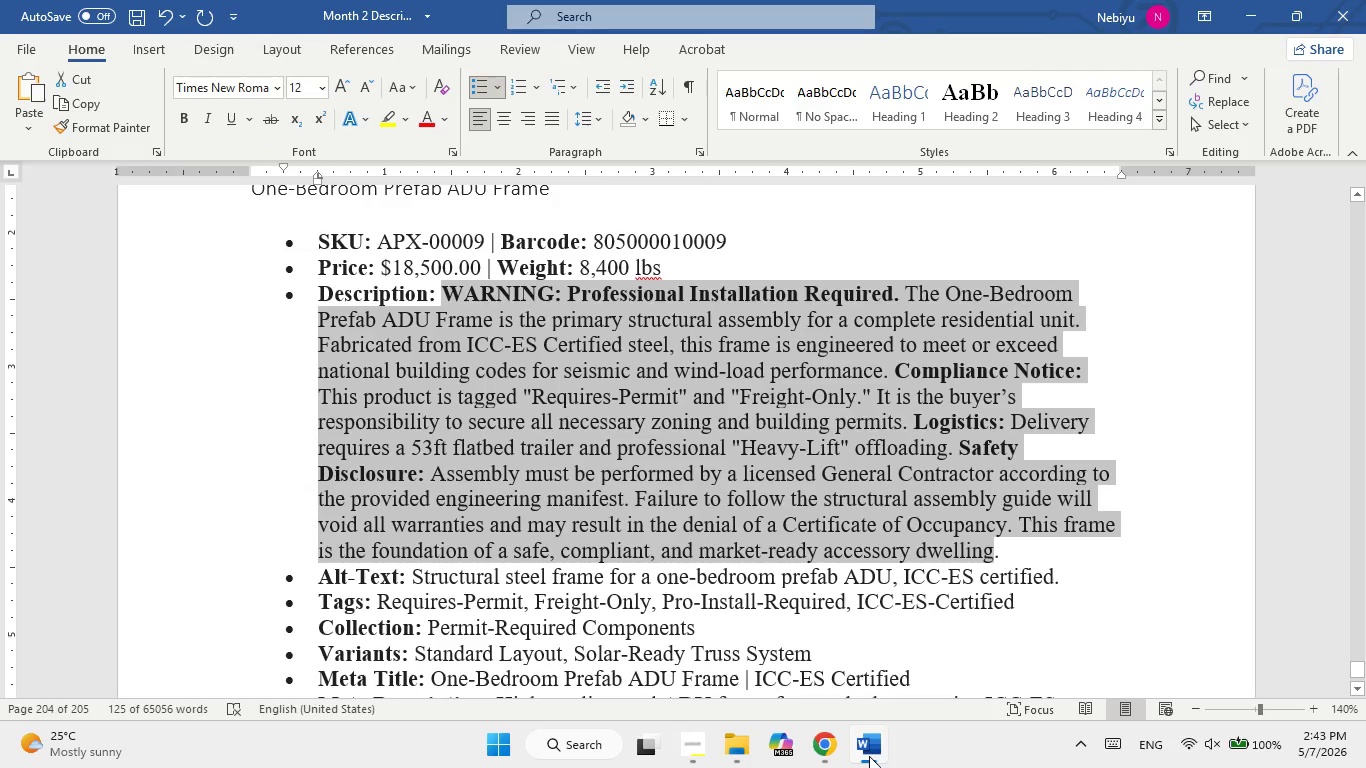 
left_click([869, 756])
 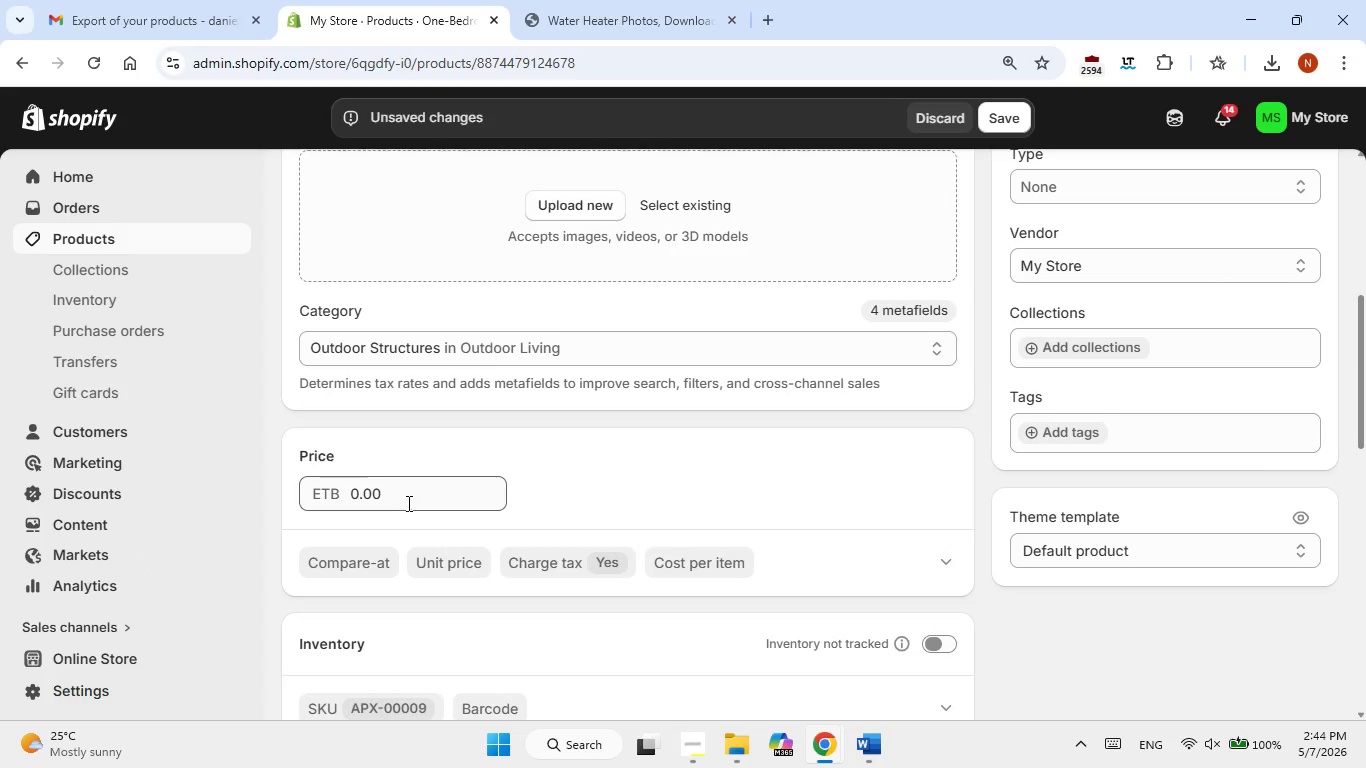 
double_click([407, 494])
 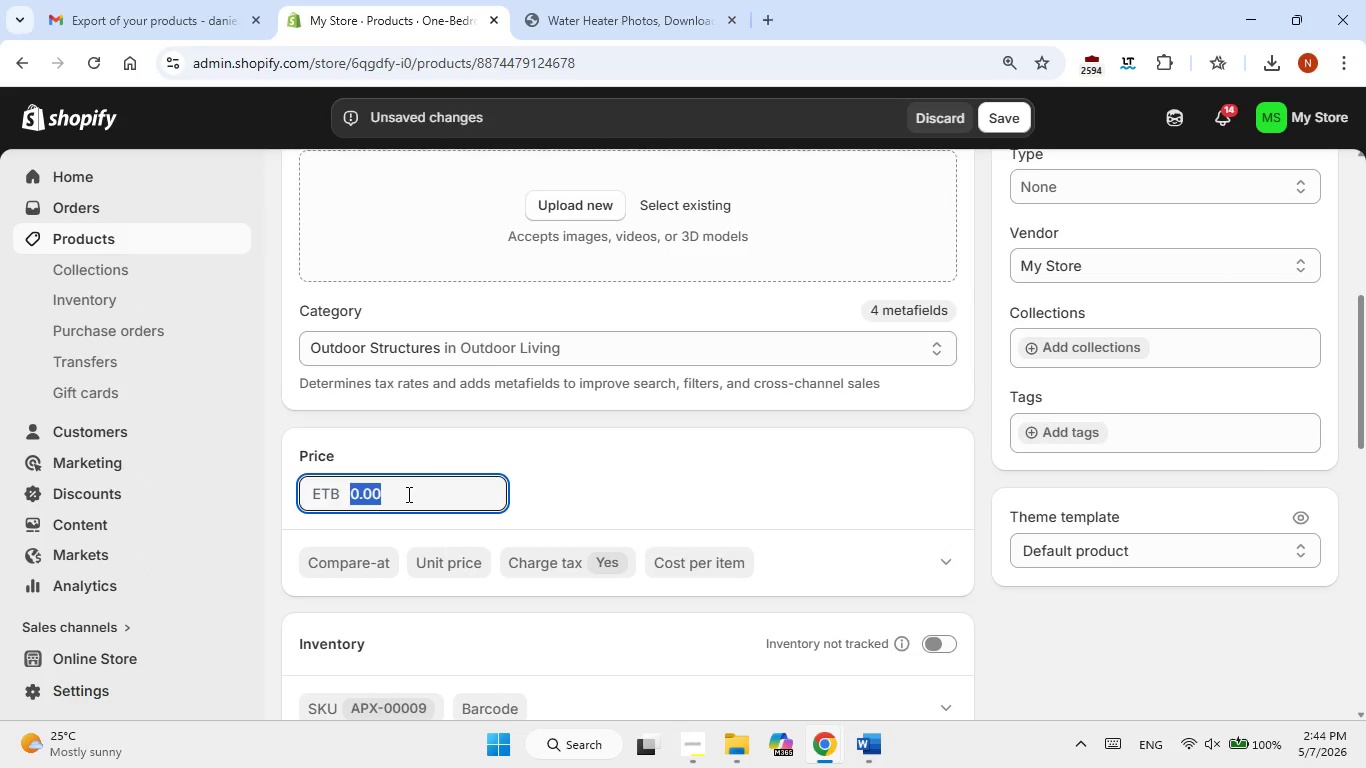 
key(Numpad1)
 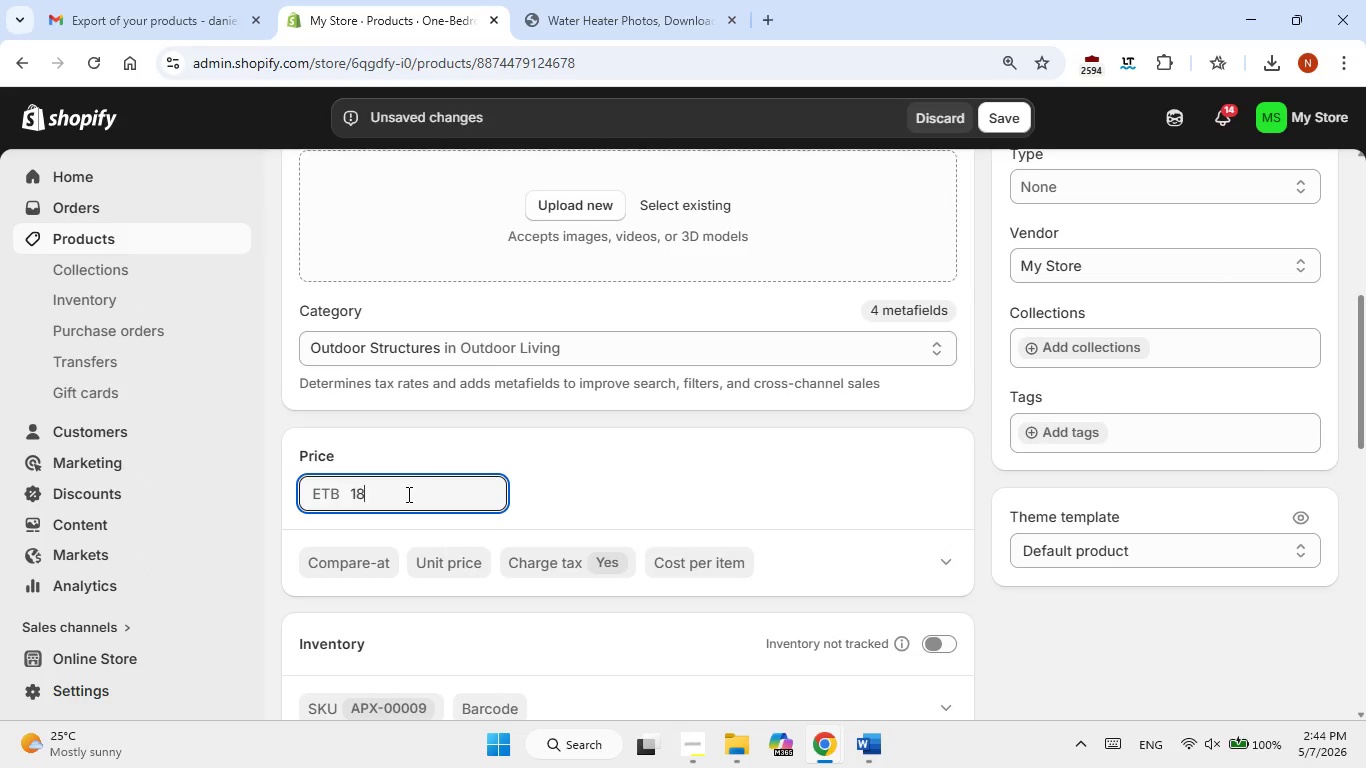 
key(Numpad8)
 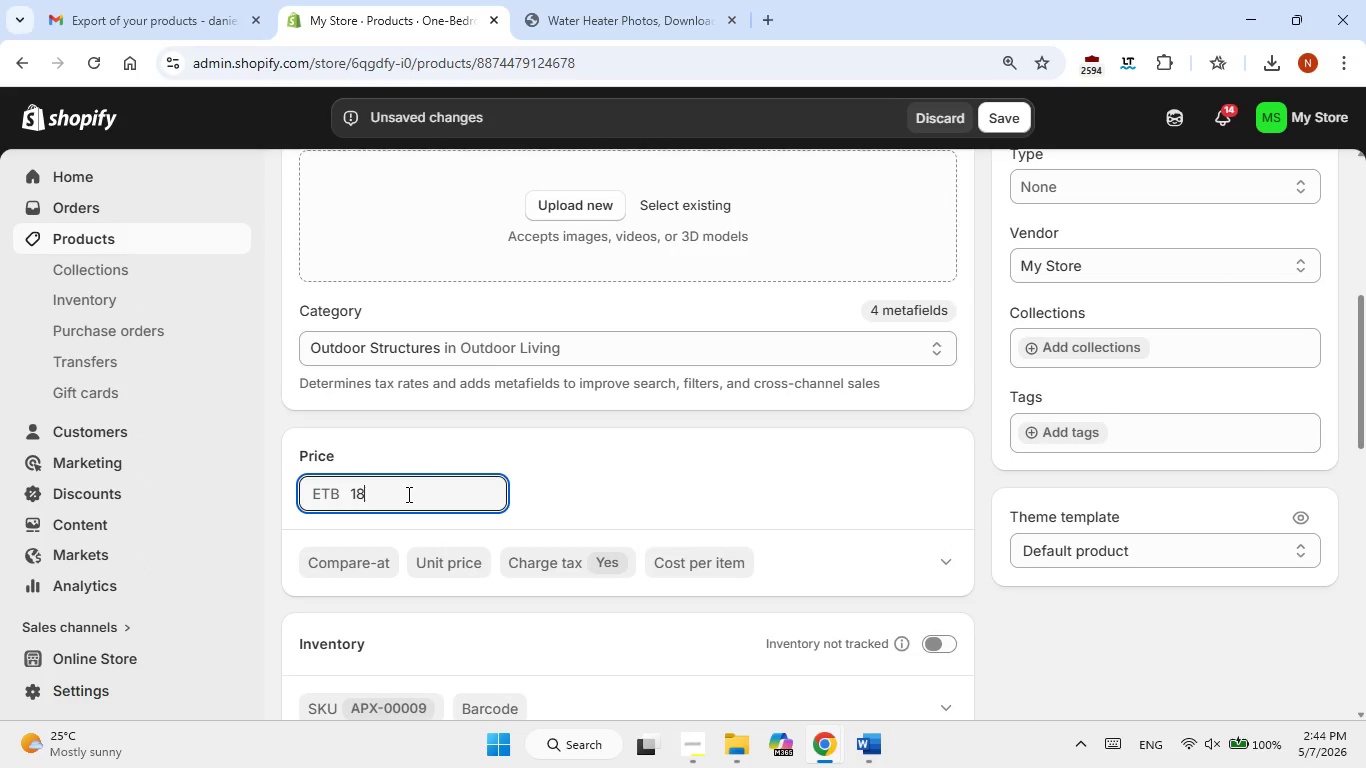 
key(Numpad5)
 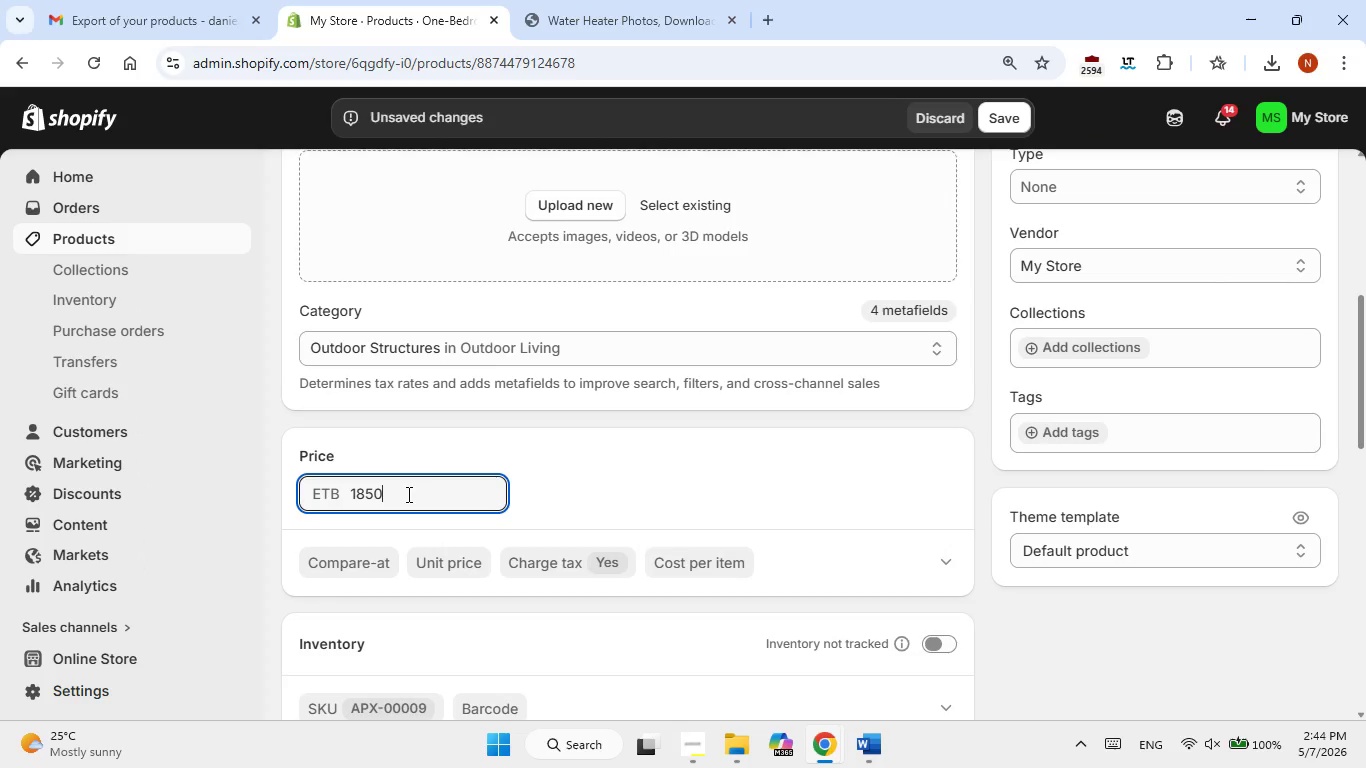 
key(Numpad0)
 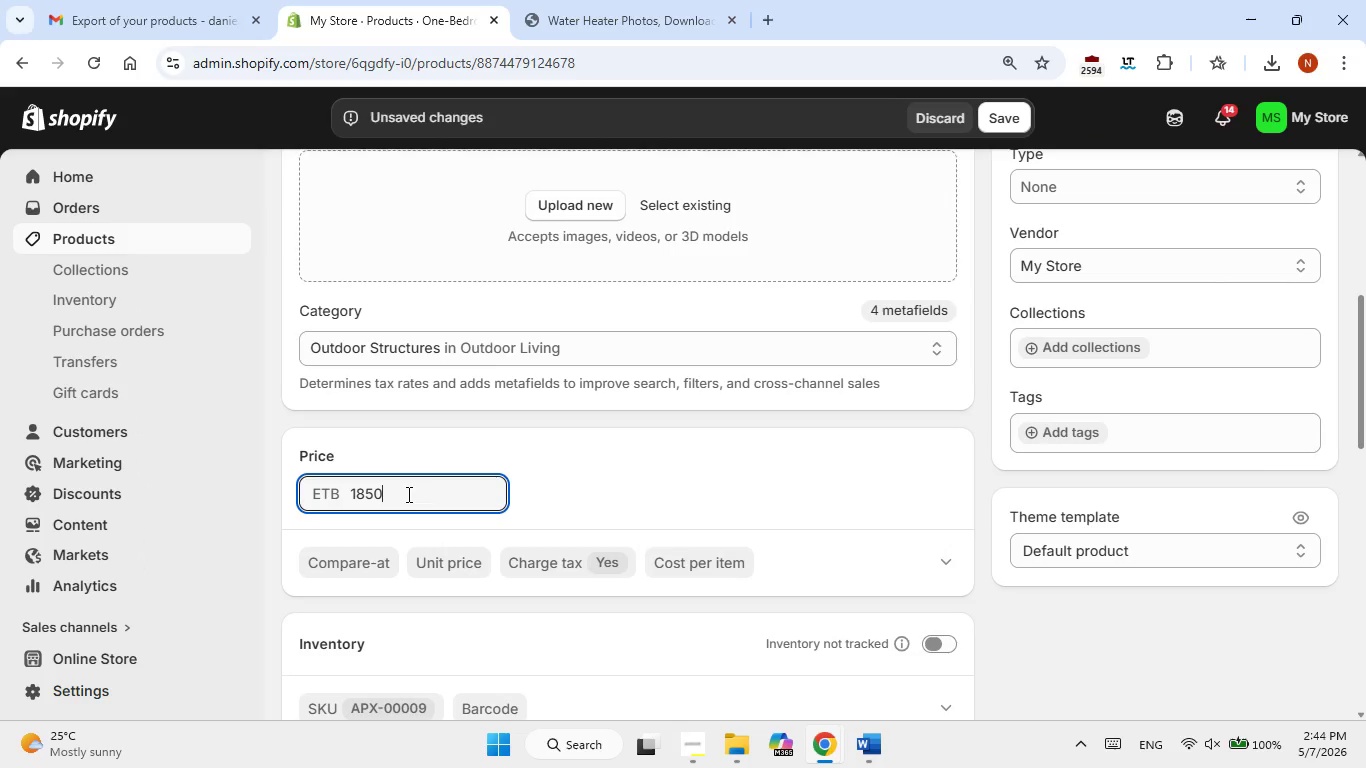 
key(Numpad0)
 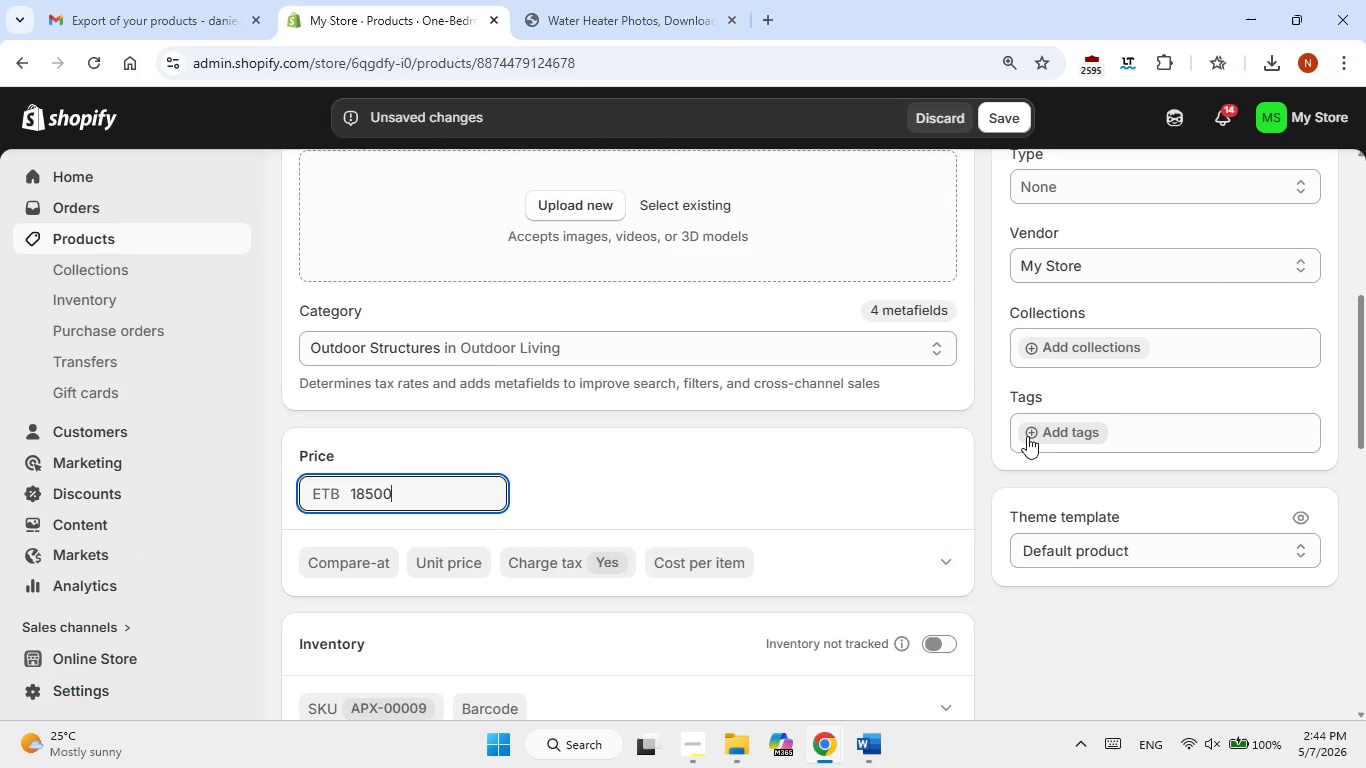 
left_click([1008, 575])
 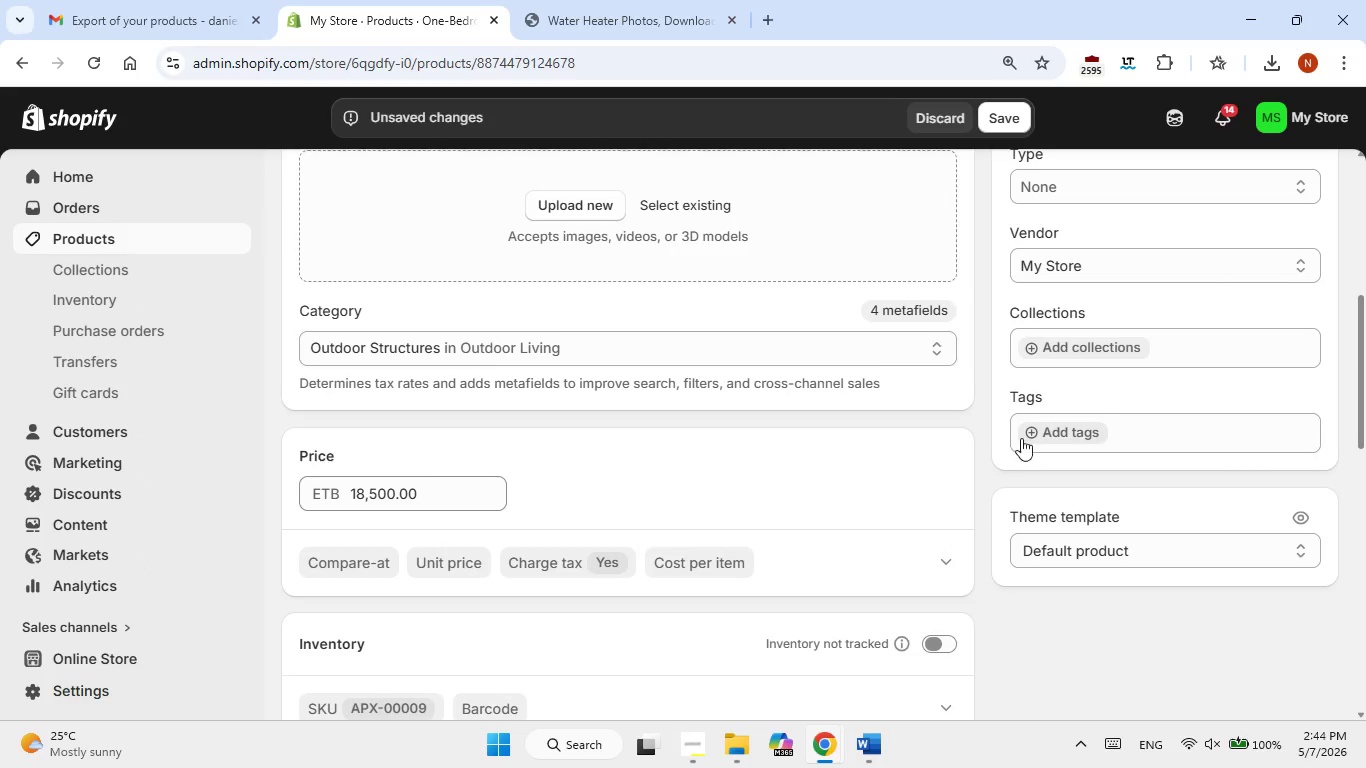 
left_click([1025, 433])
 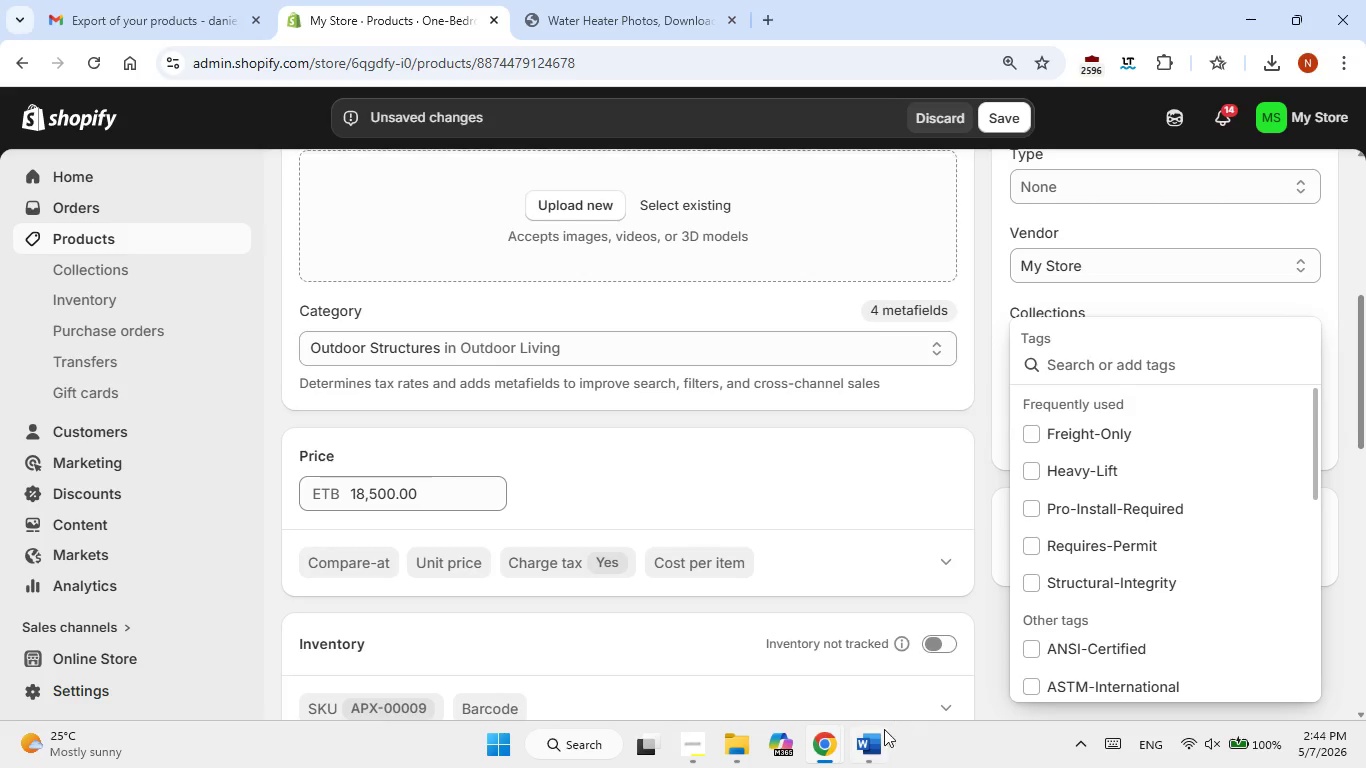 
left_click([876, 748])
 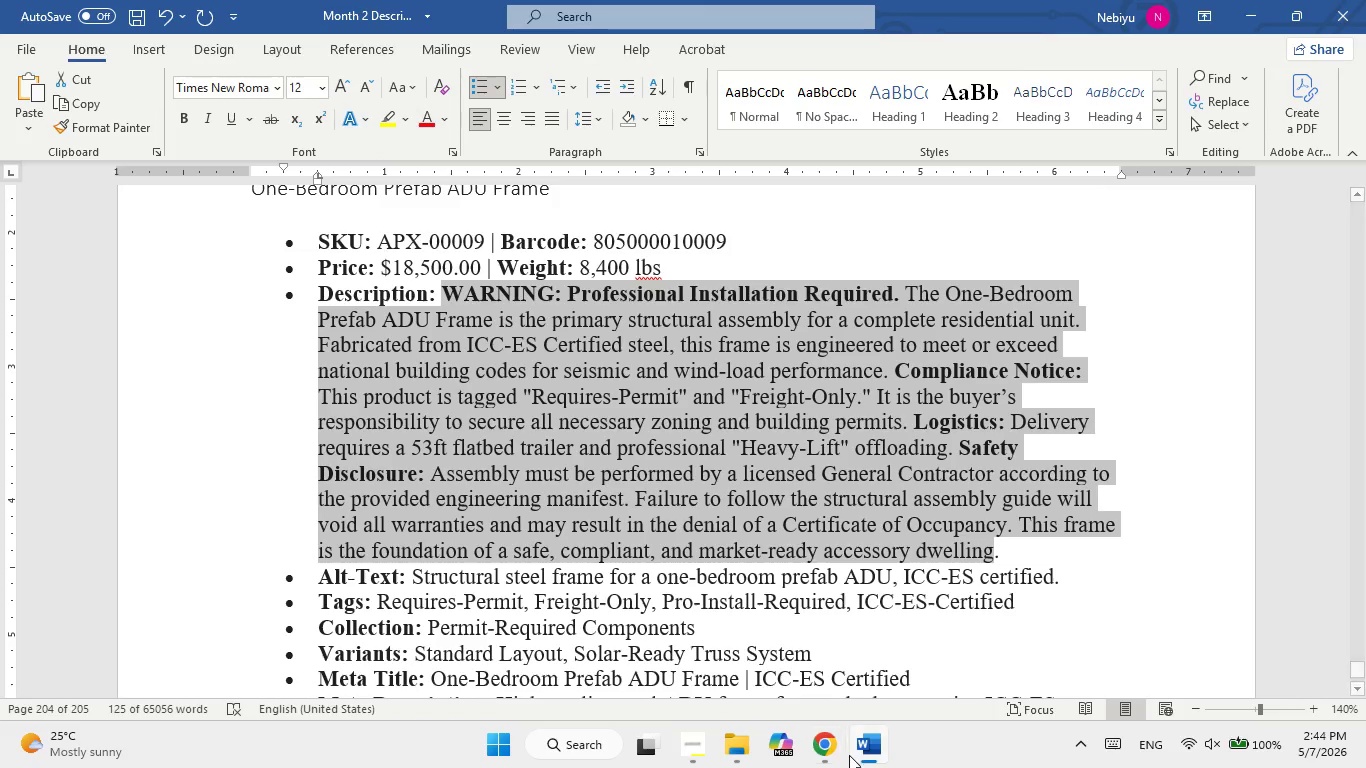 
wait(5.19)
 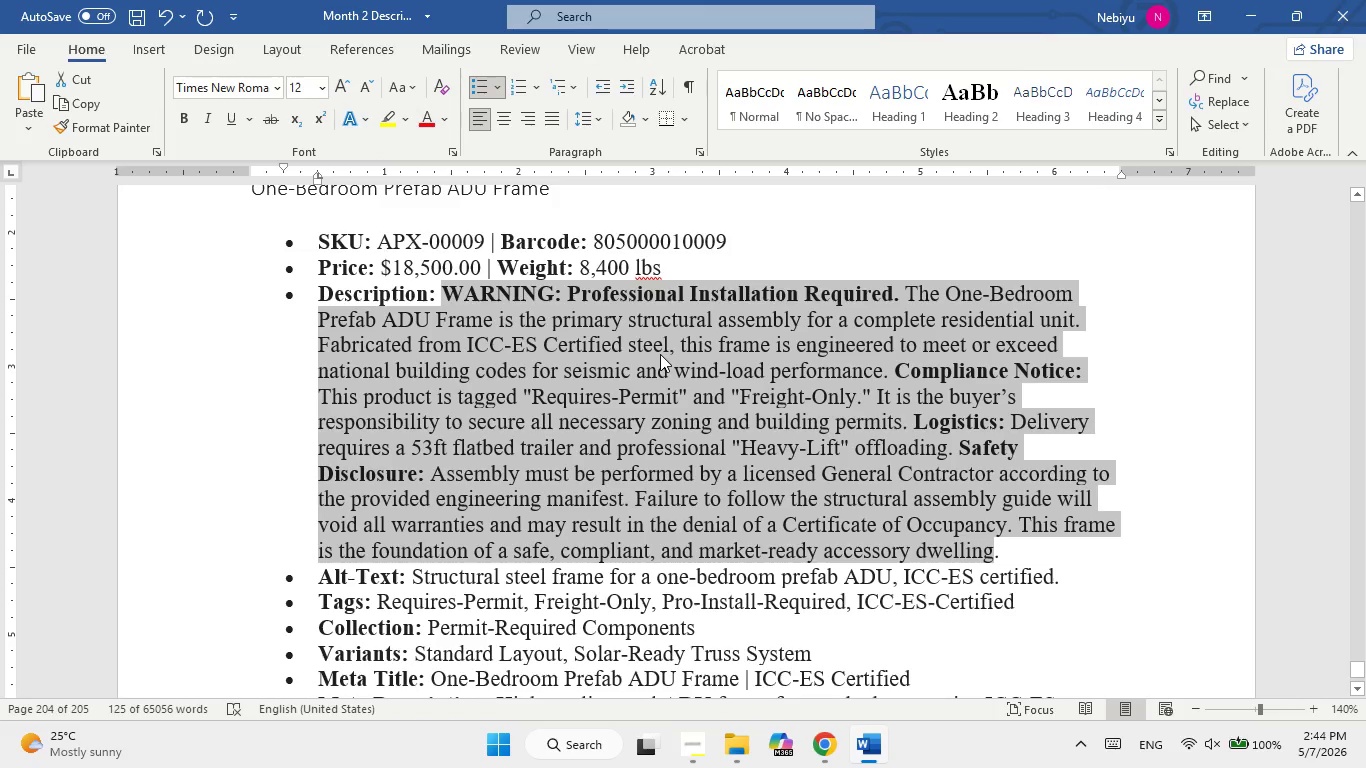 
left_click_drag(start_coordinate=[389, 600], to_coordinate=[963, 593])
 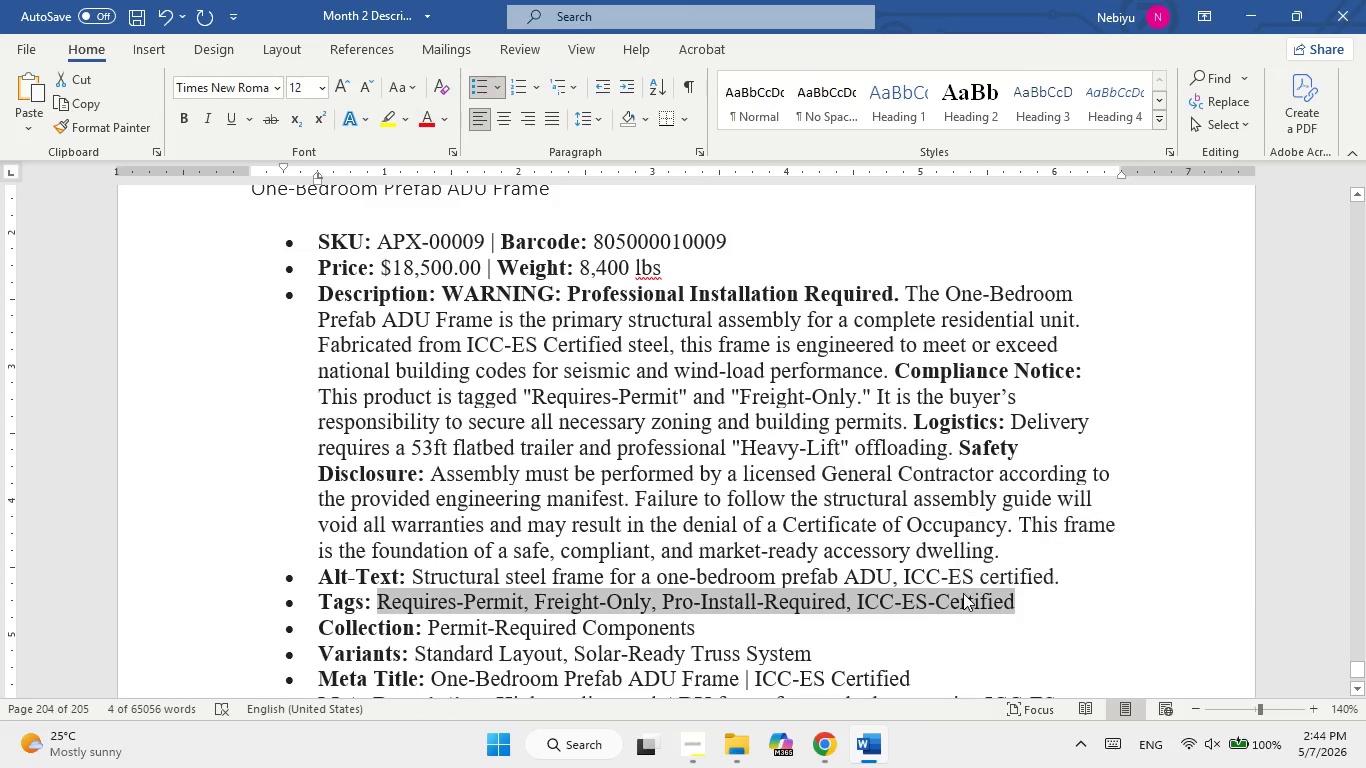 
key(Control+C)
 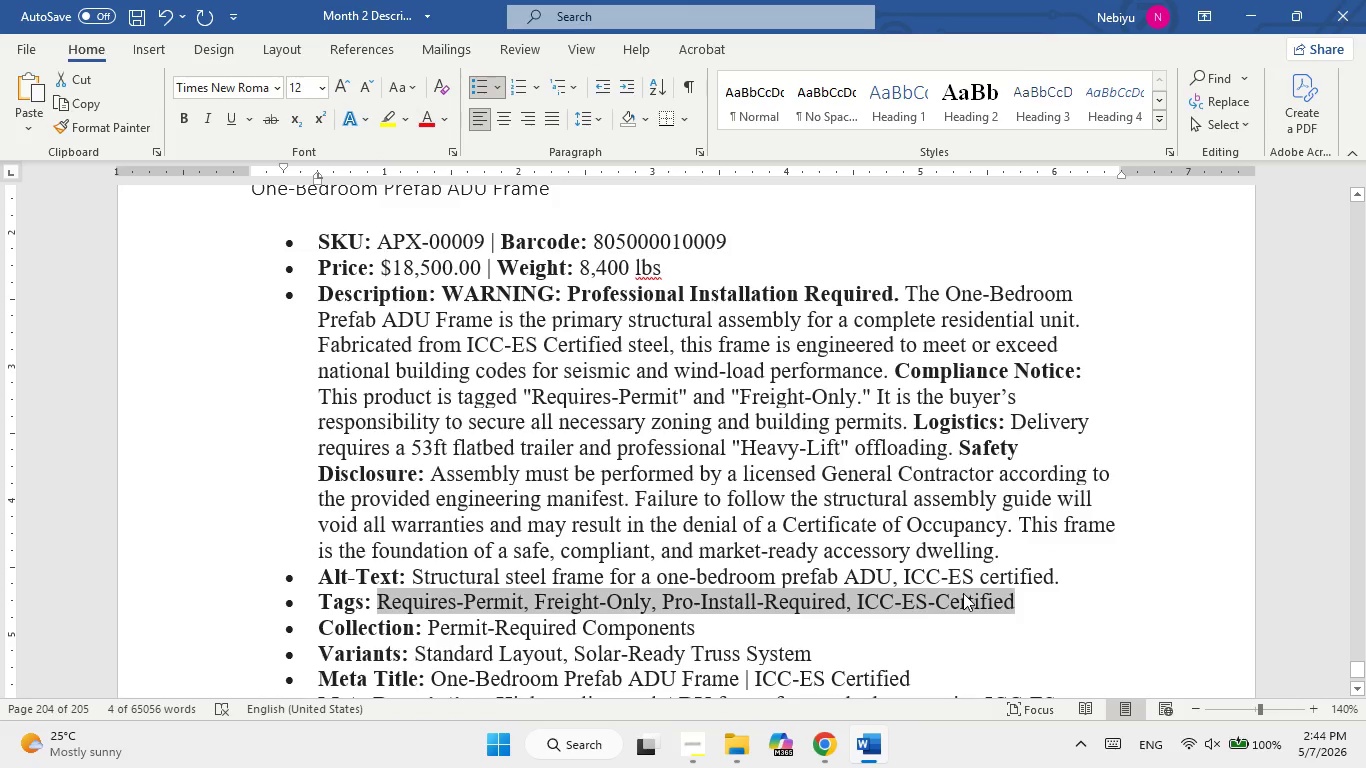 
key(Alt+AltLeft)
 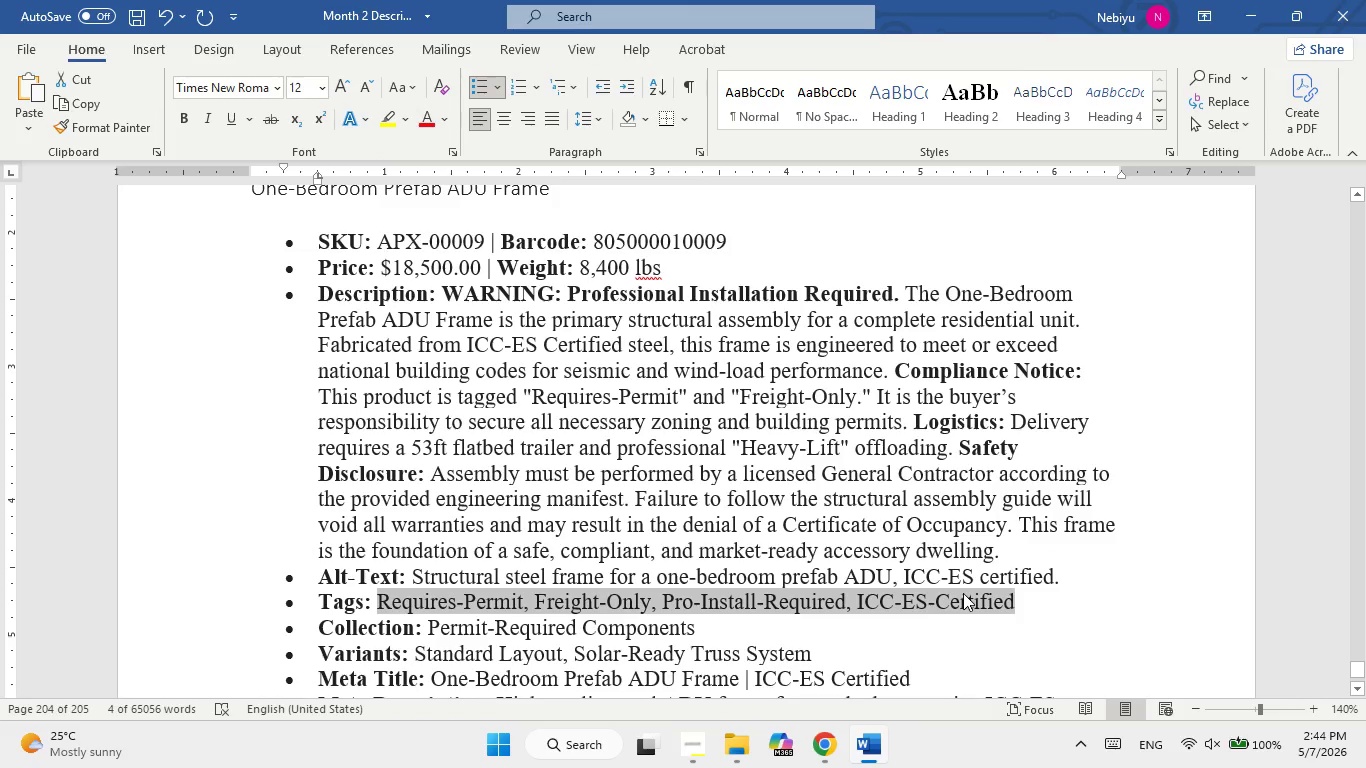 
key(Alt+Tab)
 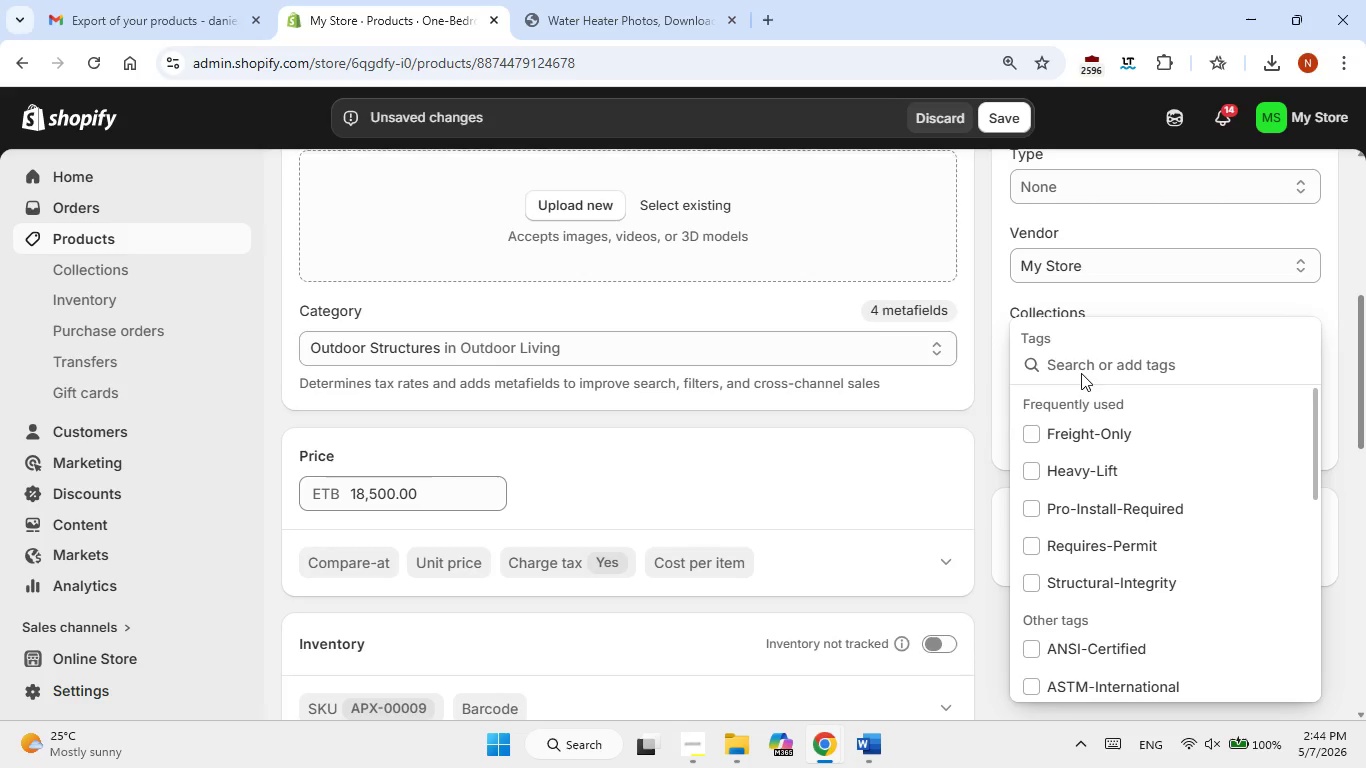 
left_click([1081, 365])
 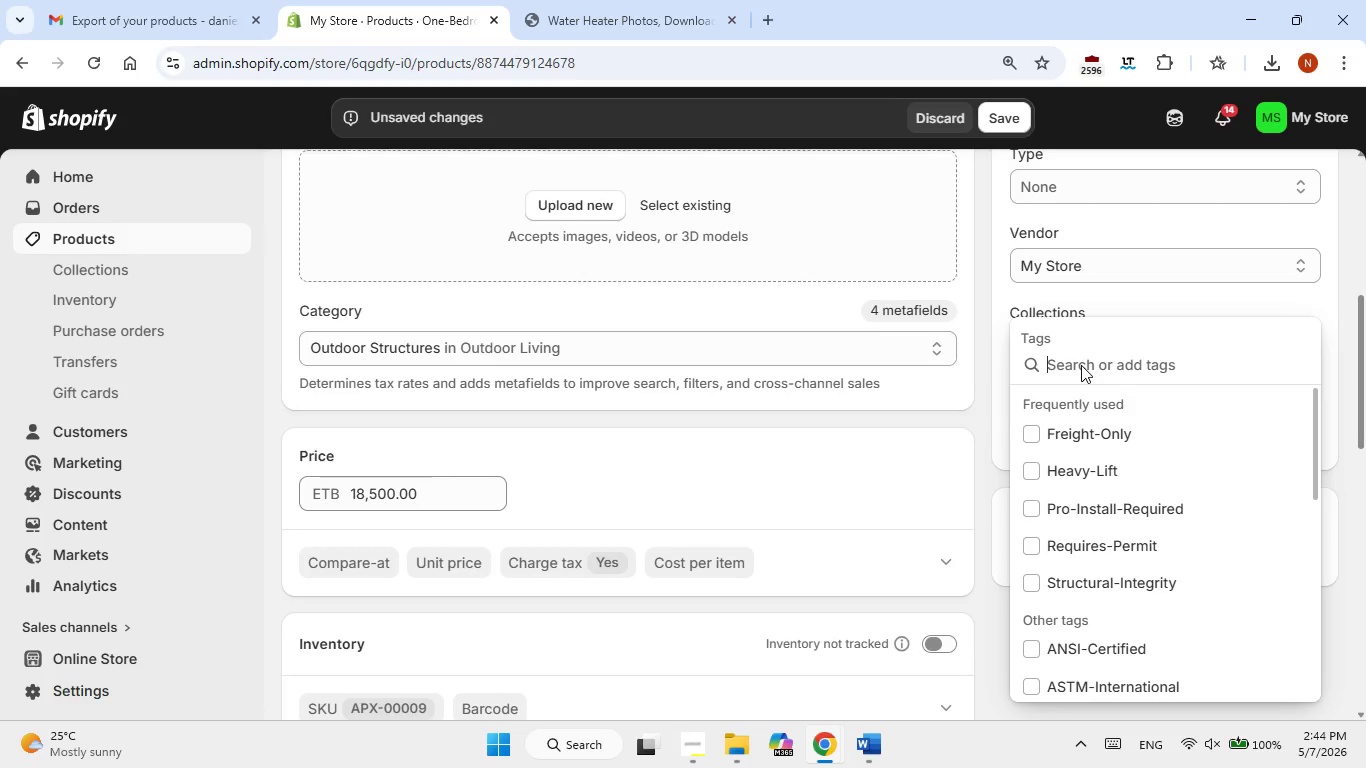 
key(Control+V)
 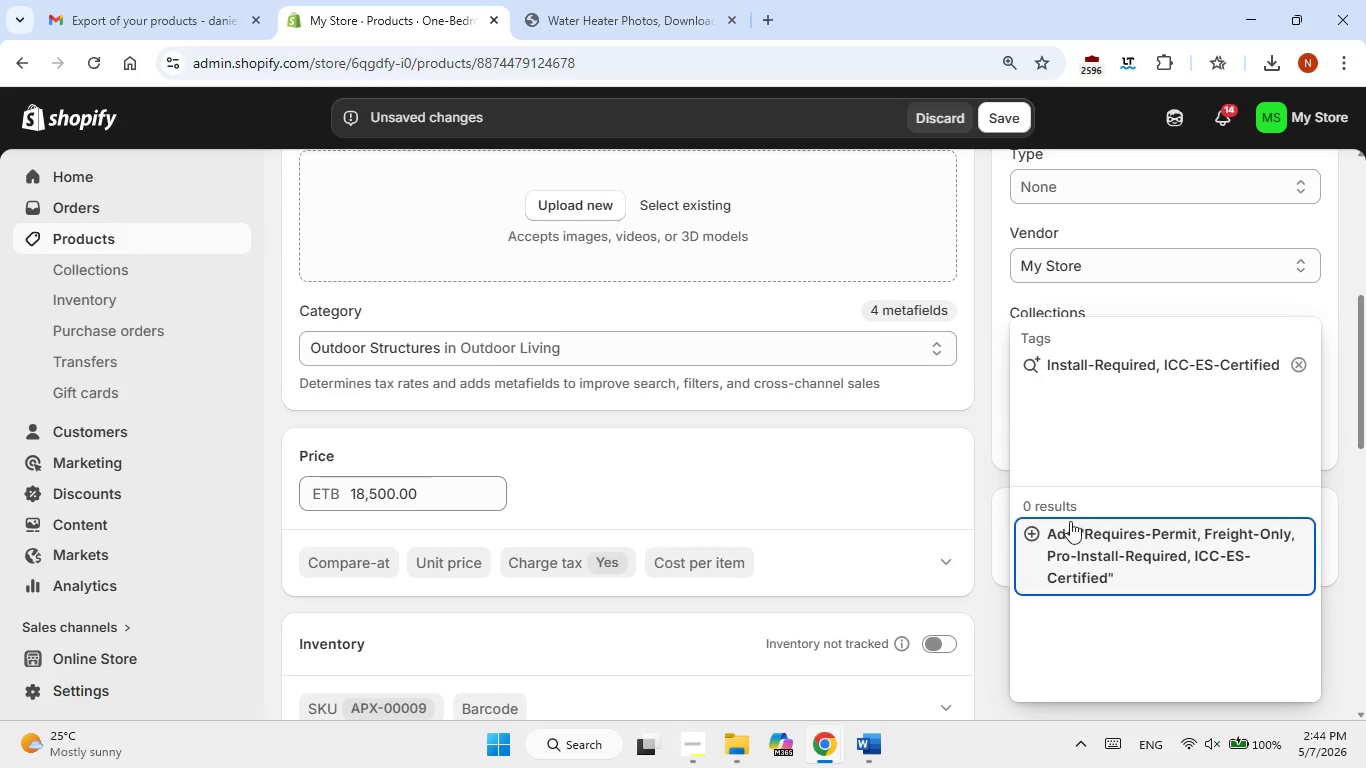 
left_click([1073, 554])
 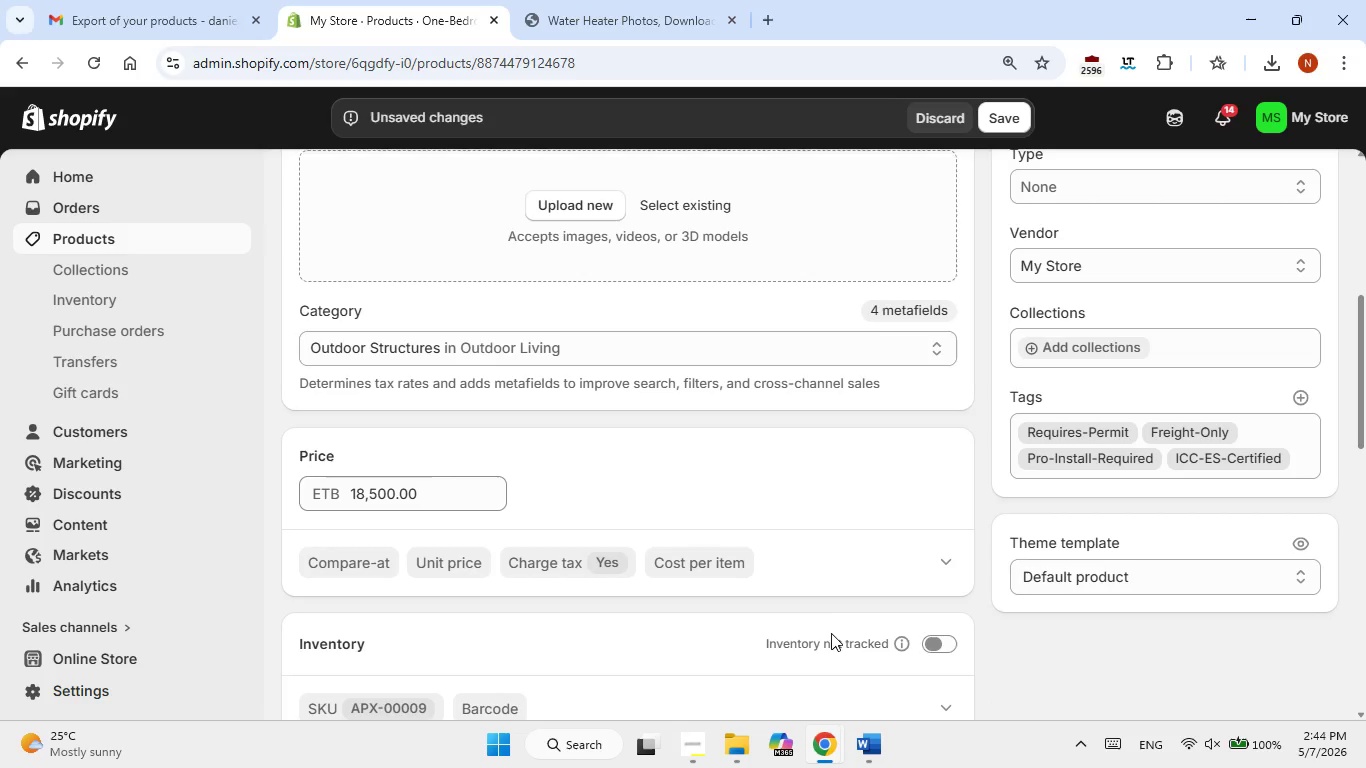 
scroll: coordinate [825, 616], scroll_direction: down, amount: 2.0
 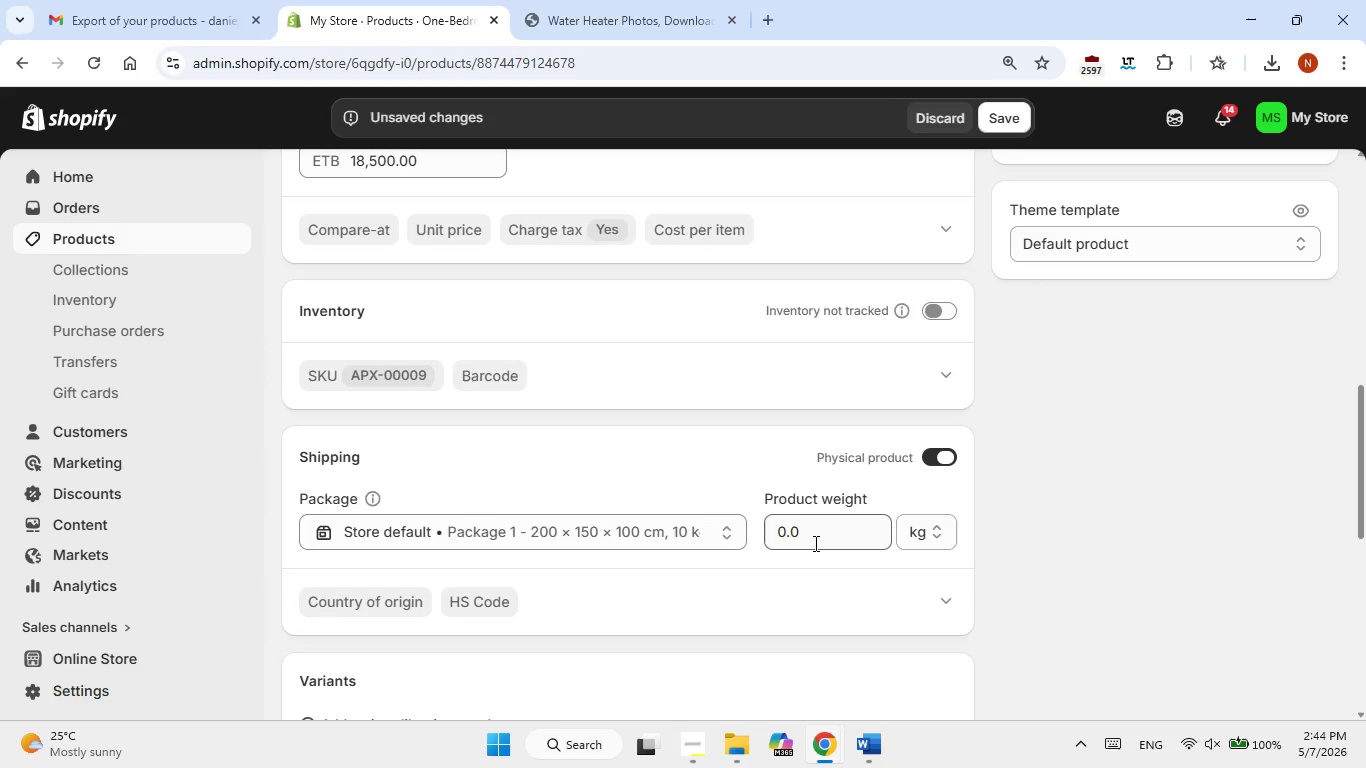 
left_click([814, 543])
 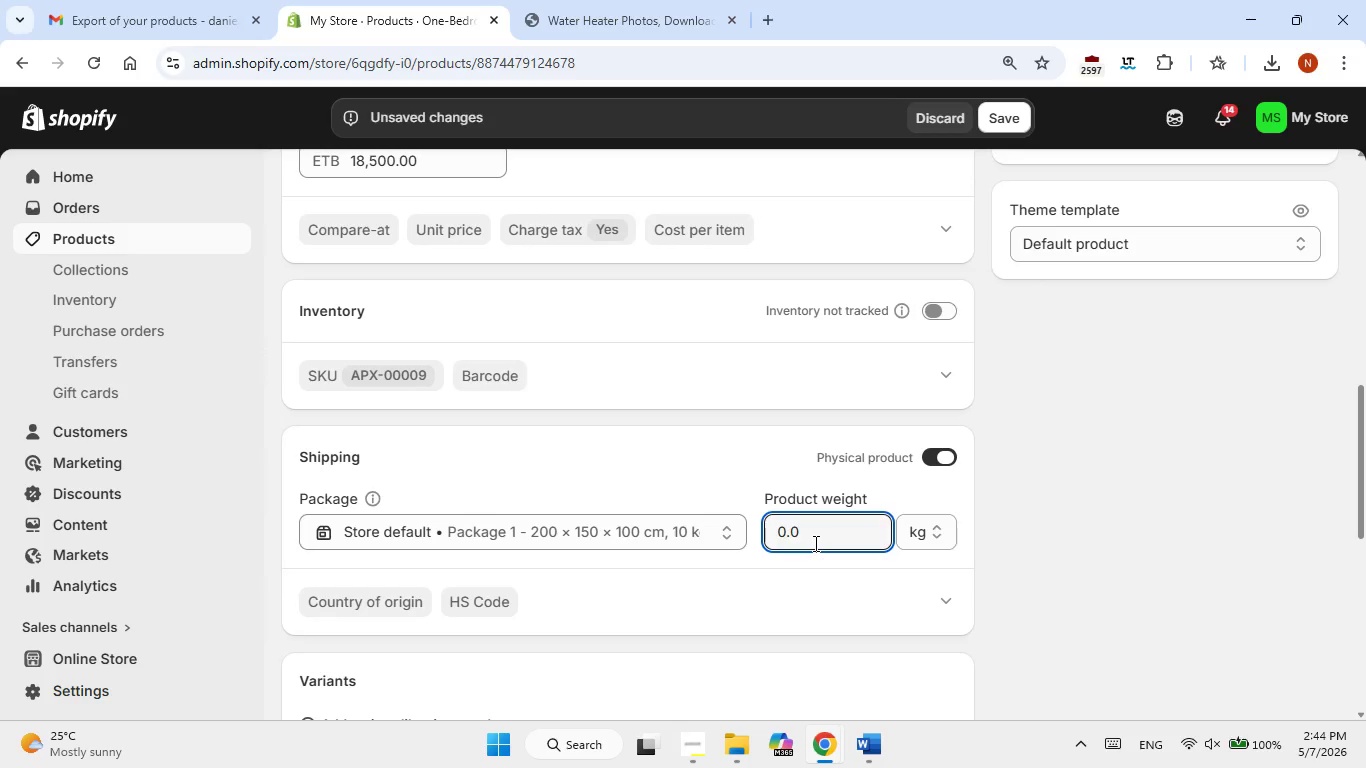 
key(Numpad8)
 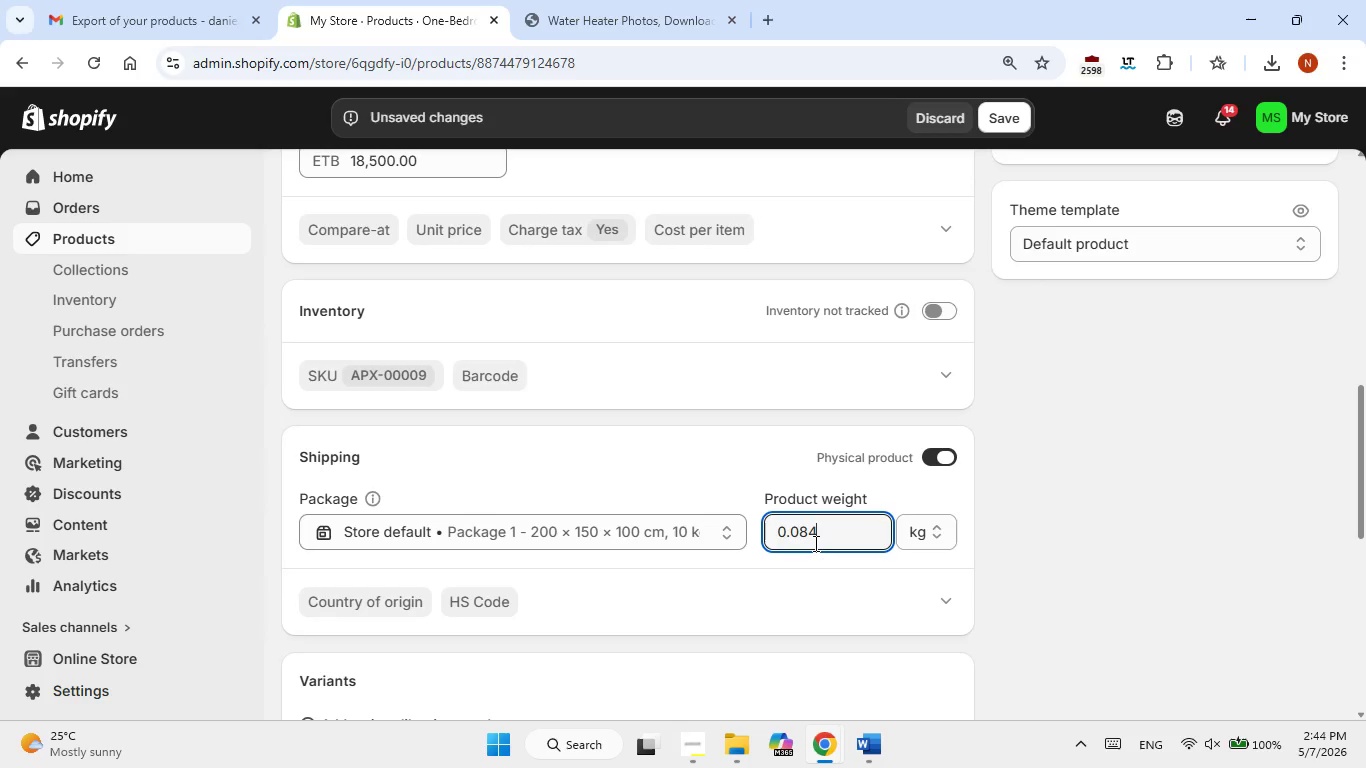 
key(Numpad4)
 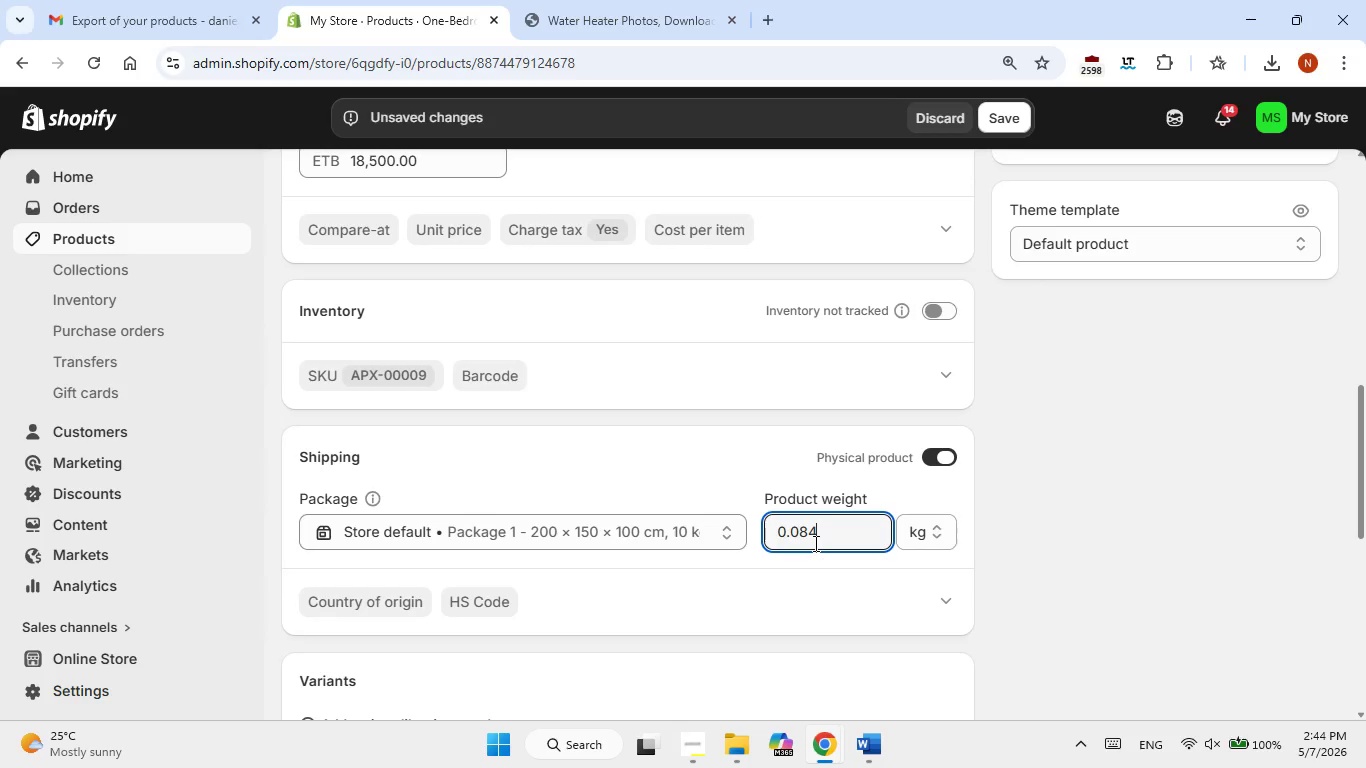 
key(Numpad0)
 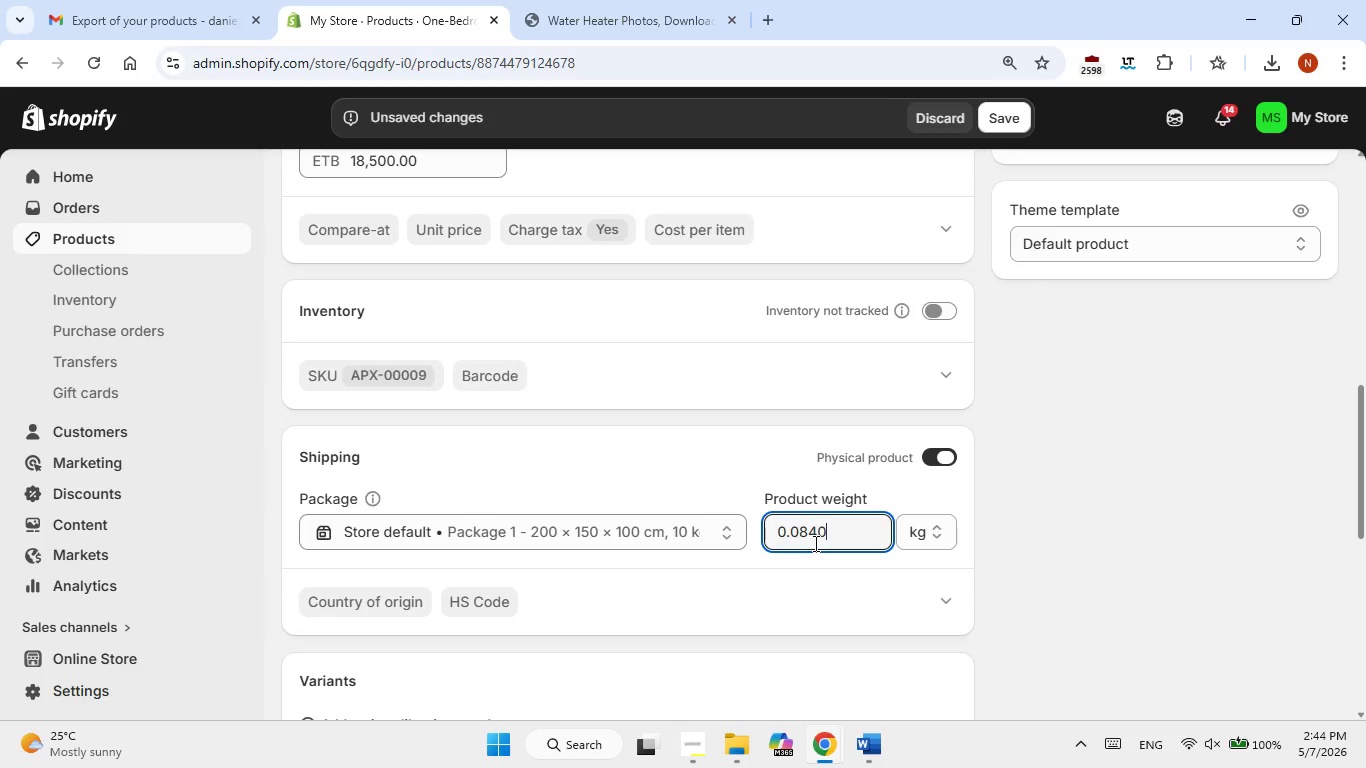 
key(Numpad0)
 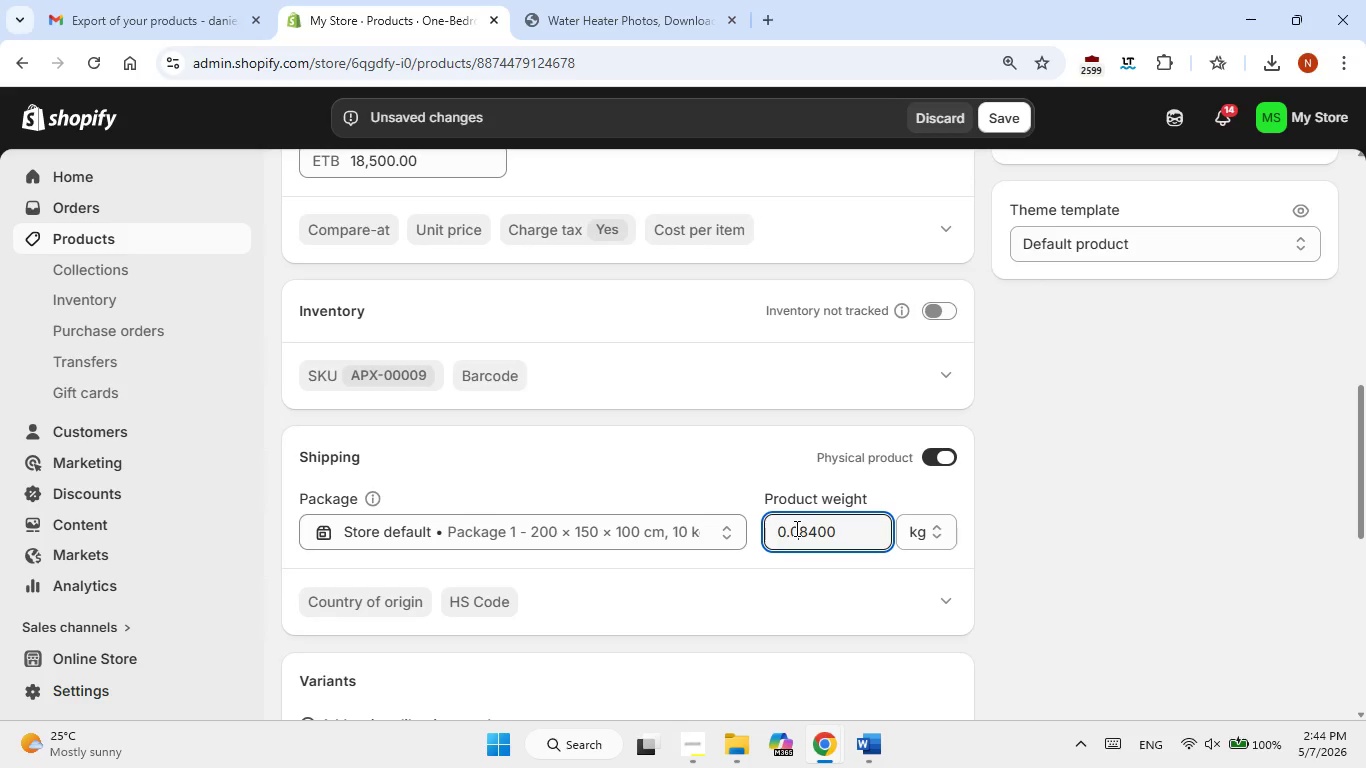 
hold_key(key=Backspace, duration=0.73)
 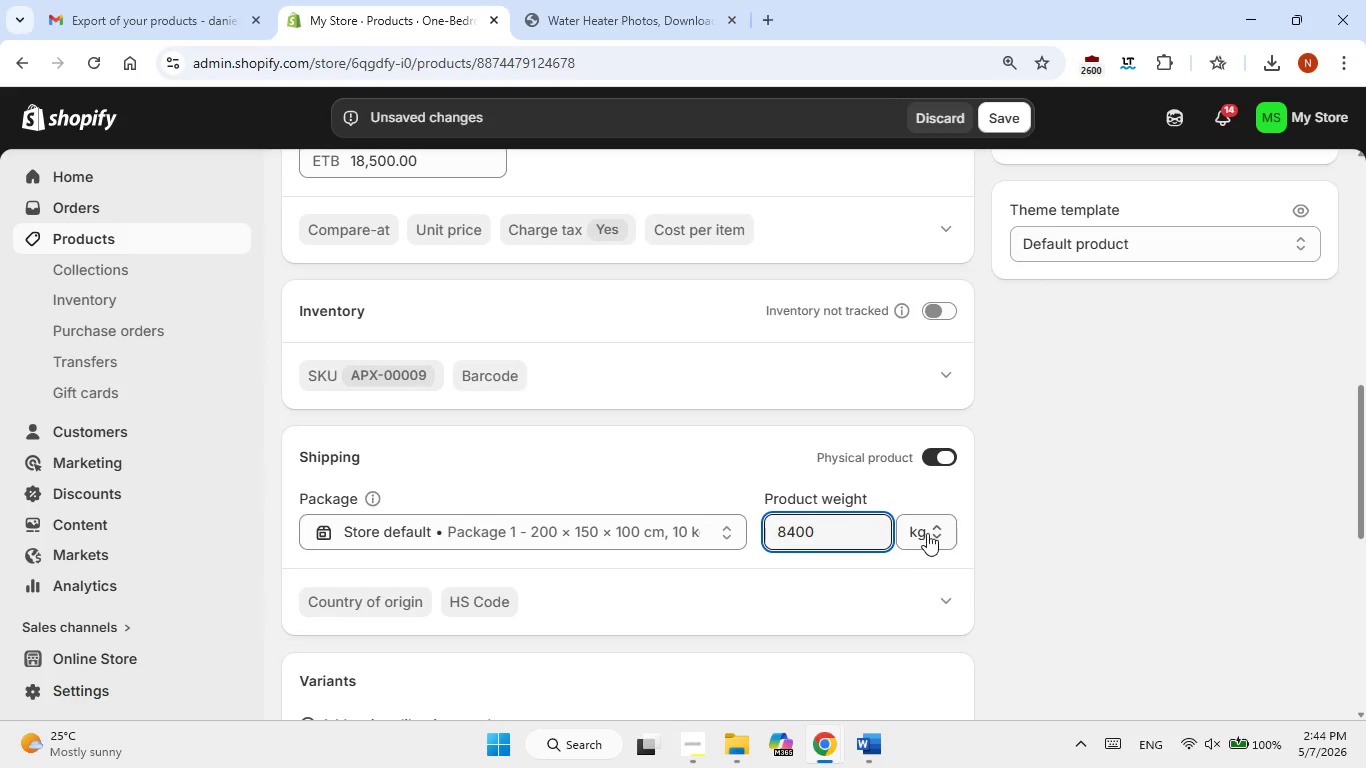 
left_click([927, 533])
 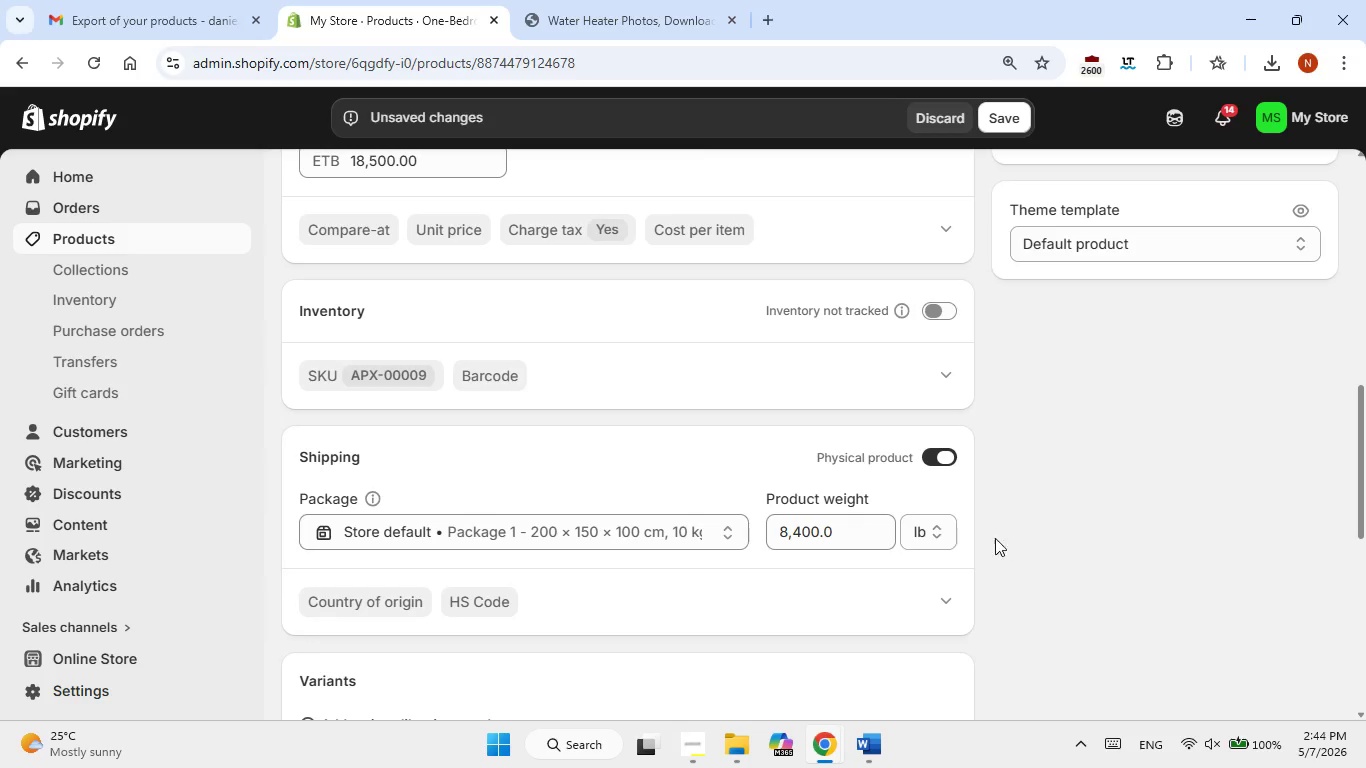 
scroll: coordinate [770, 530], scroll_direction: down, amount: 1.0
 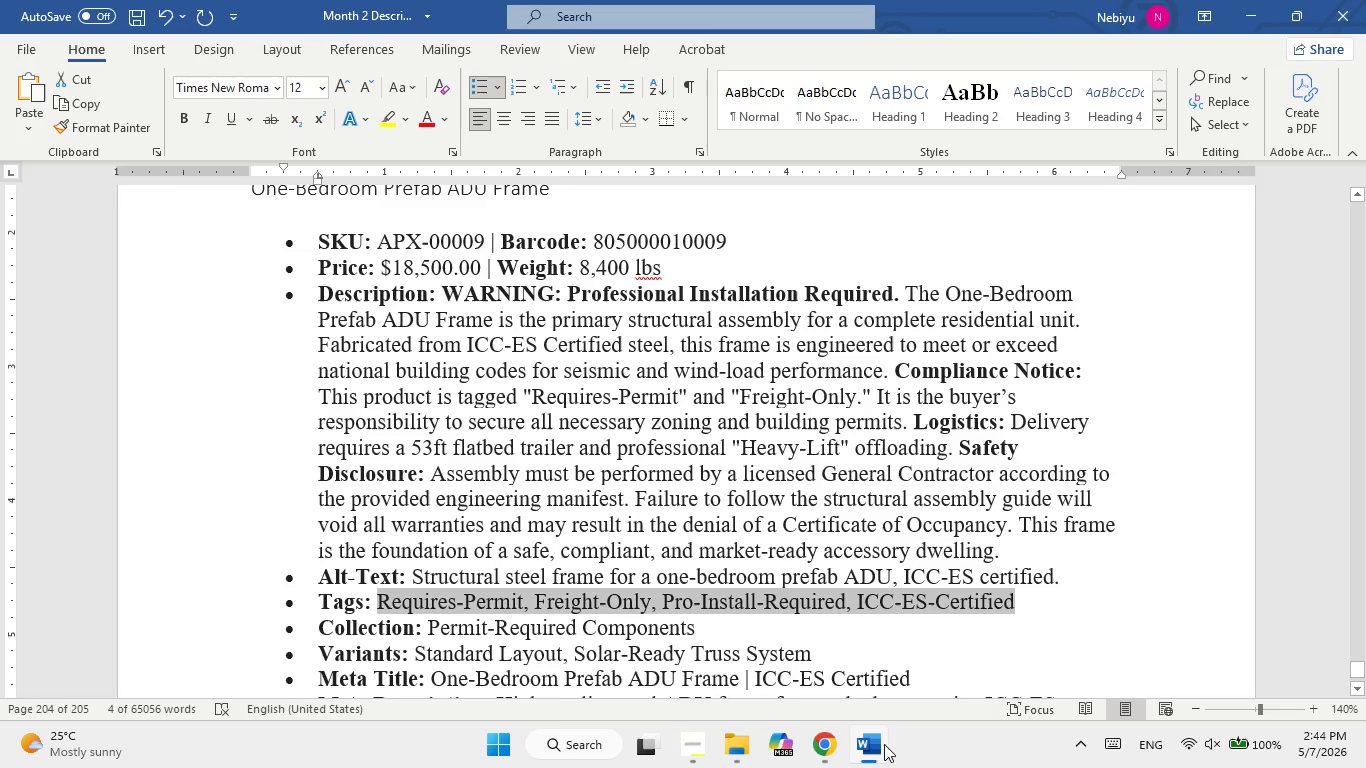 
left_click([867, 743])
 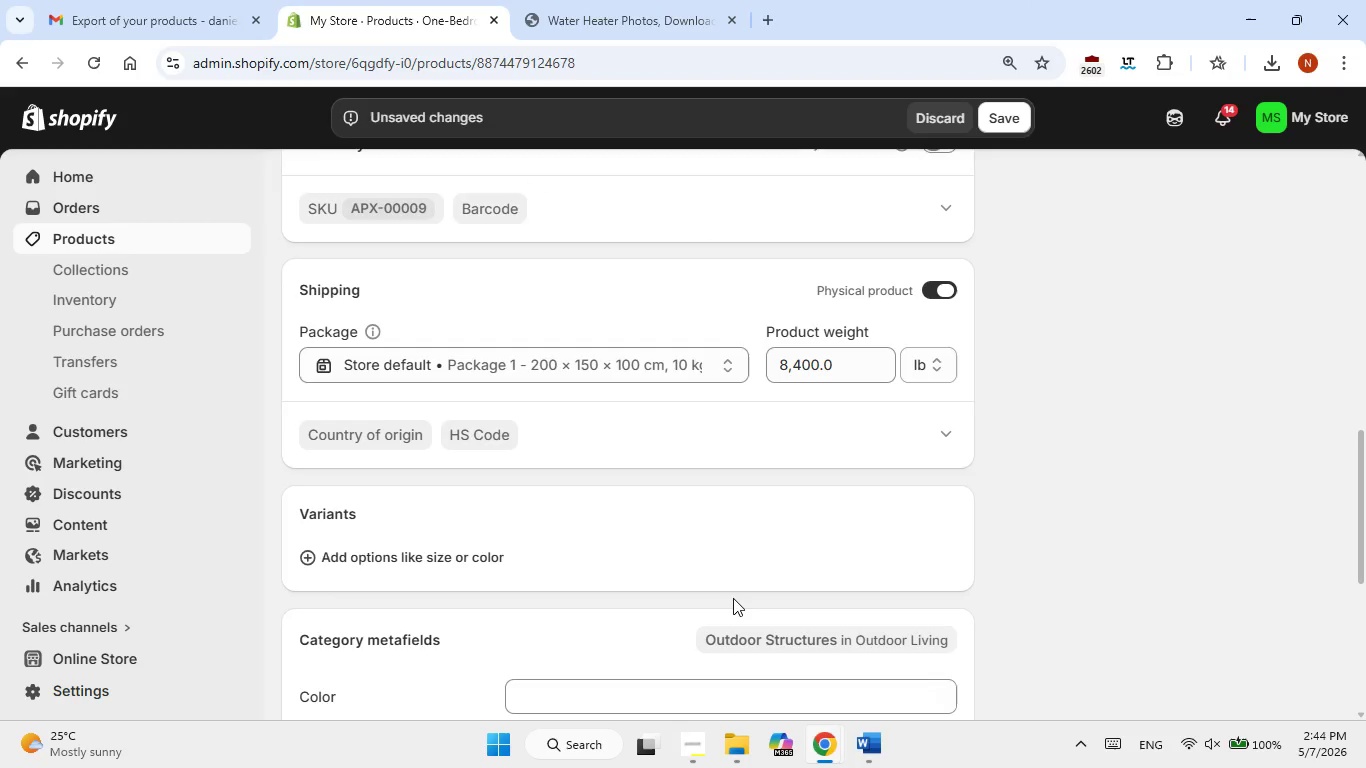 
scroll: coordinate [733, 598], scroll_direction: down, amount: 3.0
 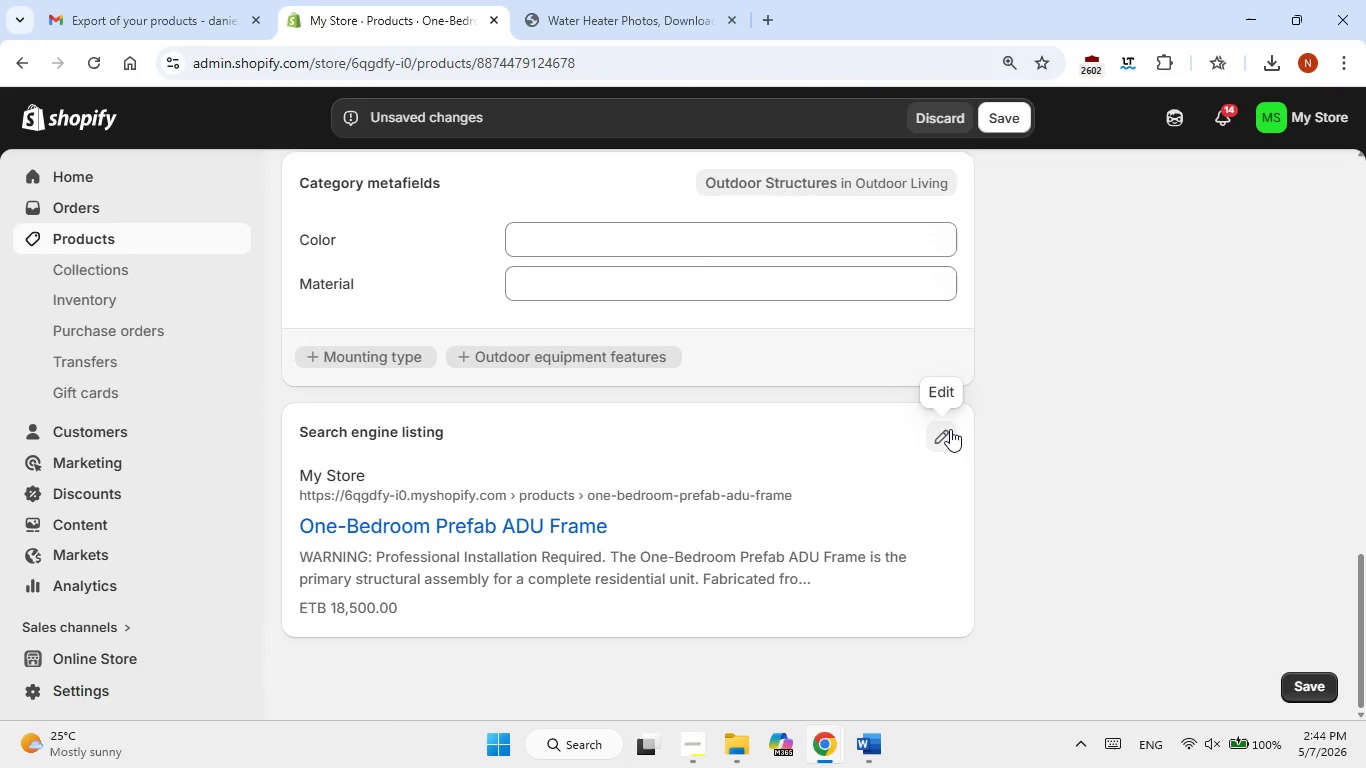 
left_click([950, 429])
 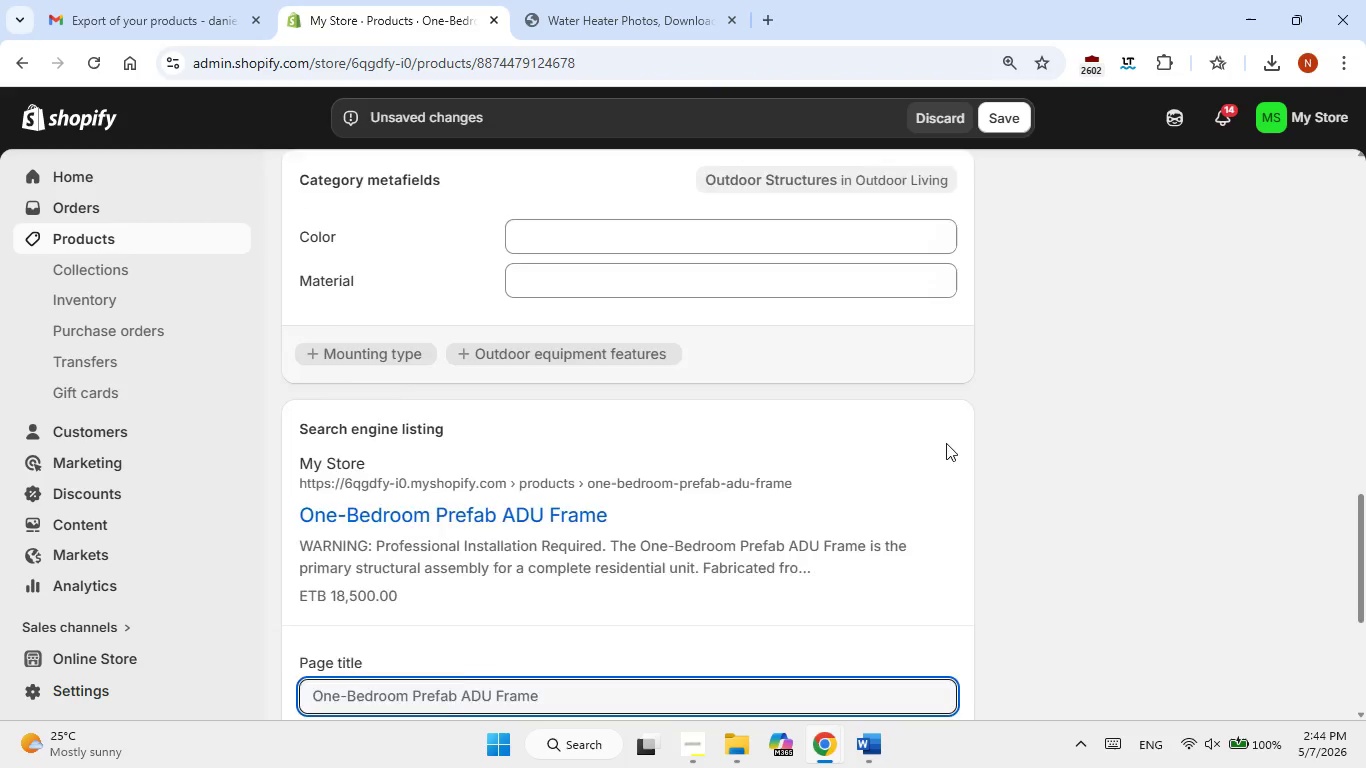 
scroll: coordinate [945, 446], scroll_direction: down, amount: 3.0
 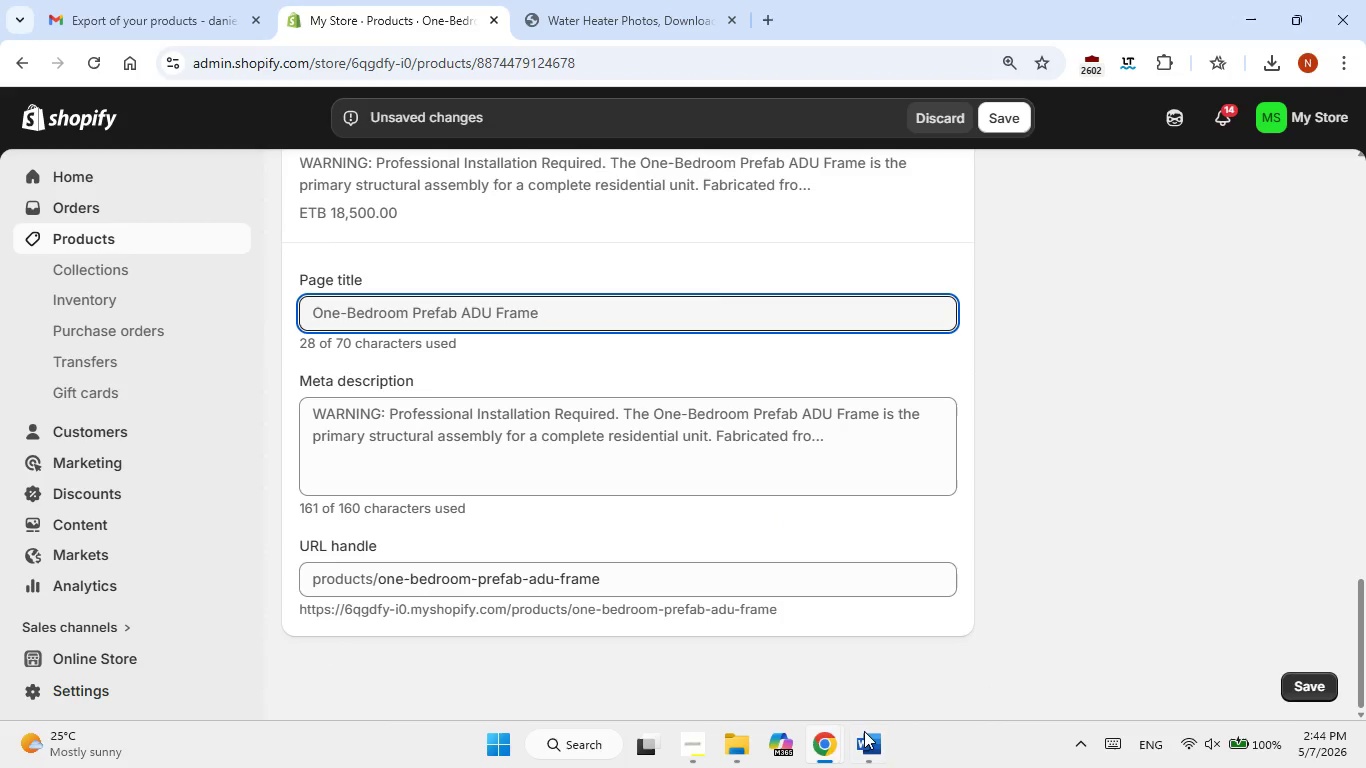 
left_click([863, 735])
 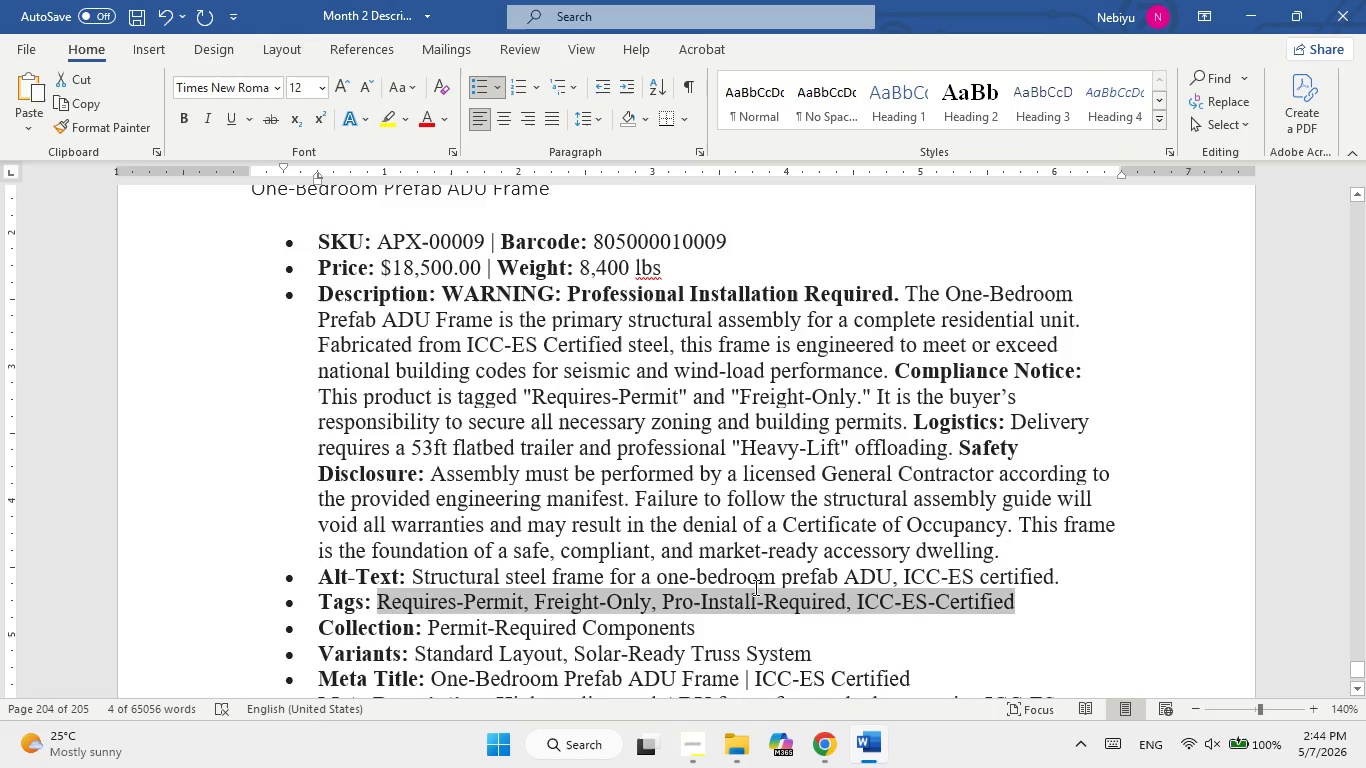 
scroll: coordinate [754, 587], scroll_direction: down, amount: 2.0
 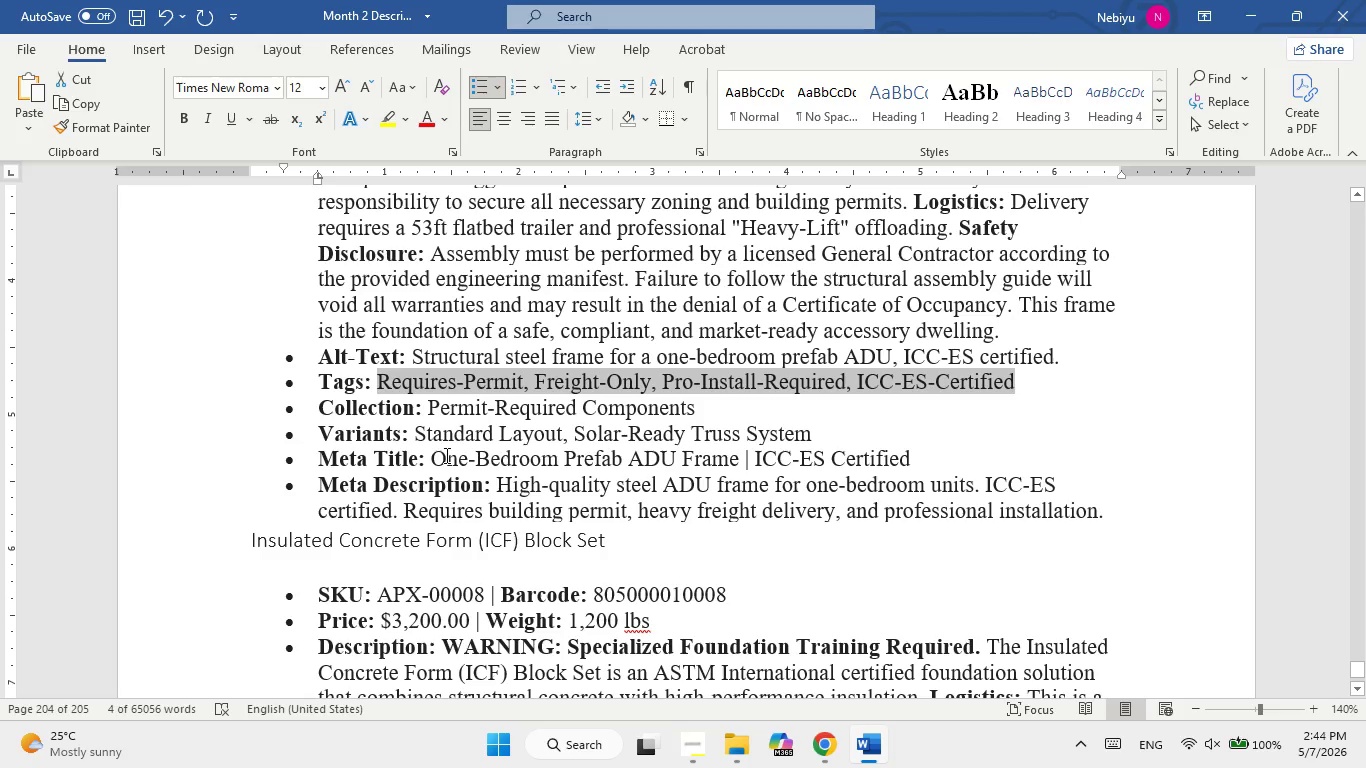 
left_click_drag(start_coordinate=[438, 458], to_coordinate=[865, 452])
 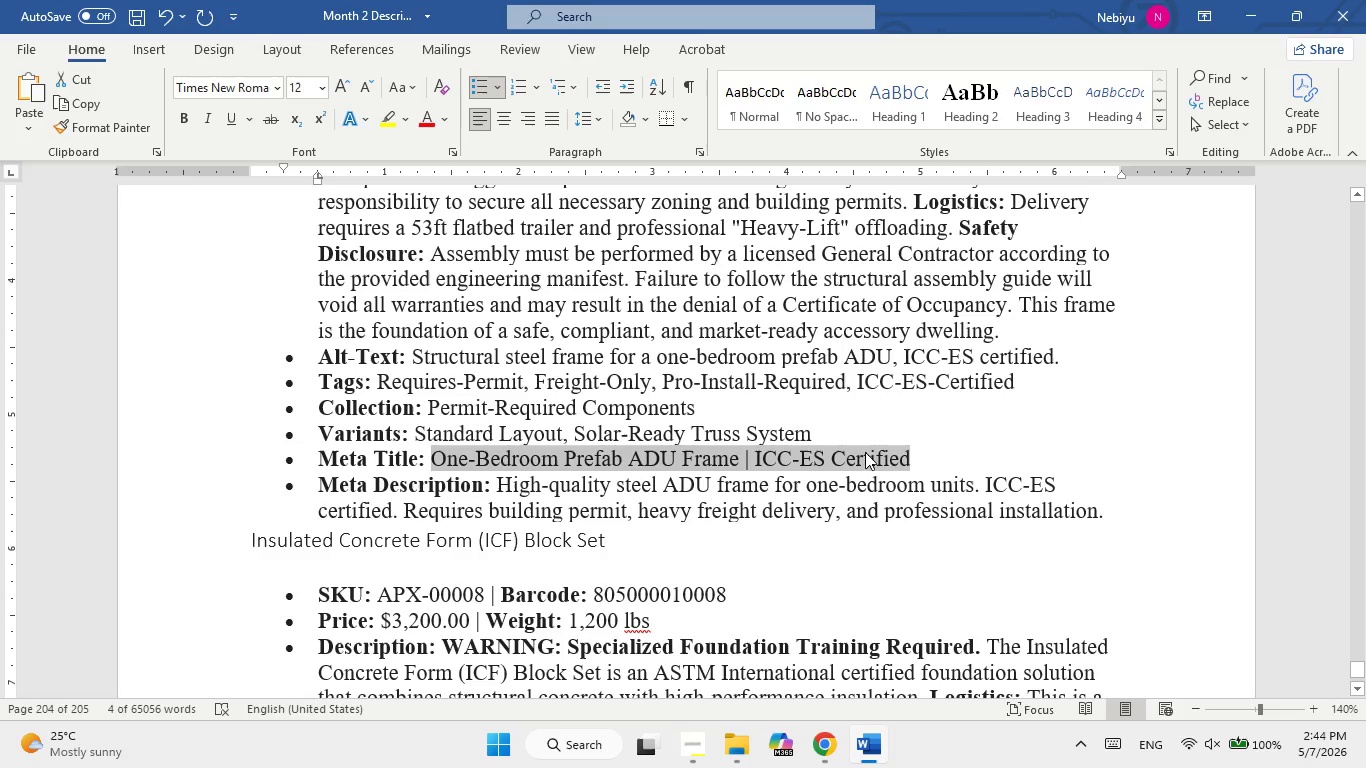 
right_click([865, 452])
 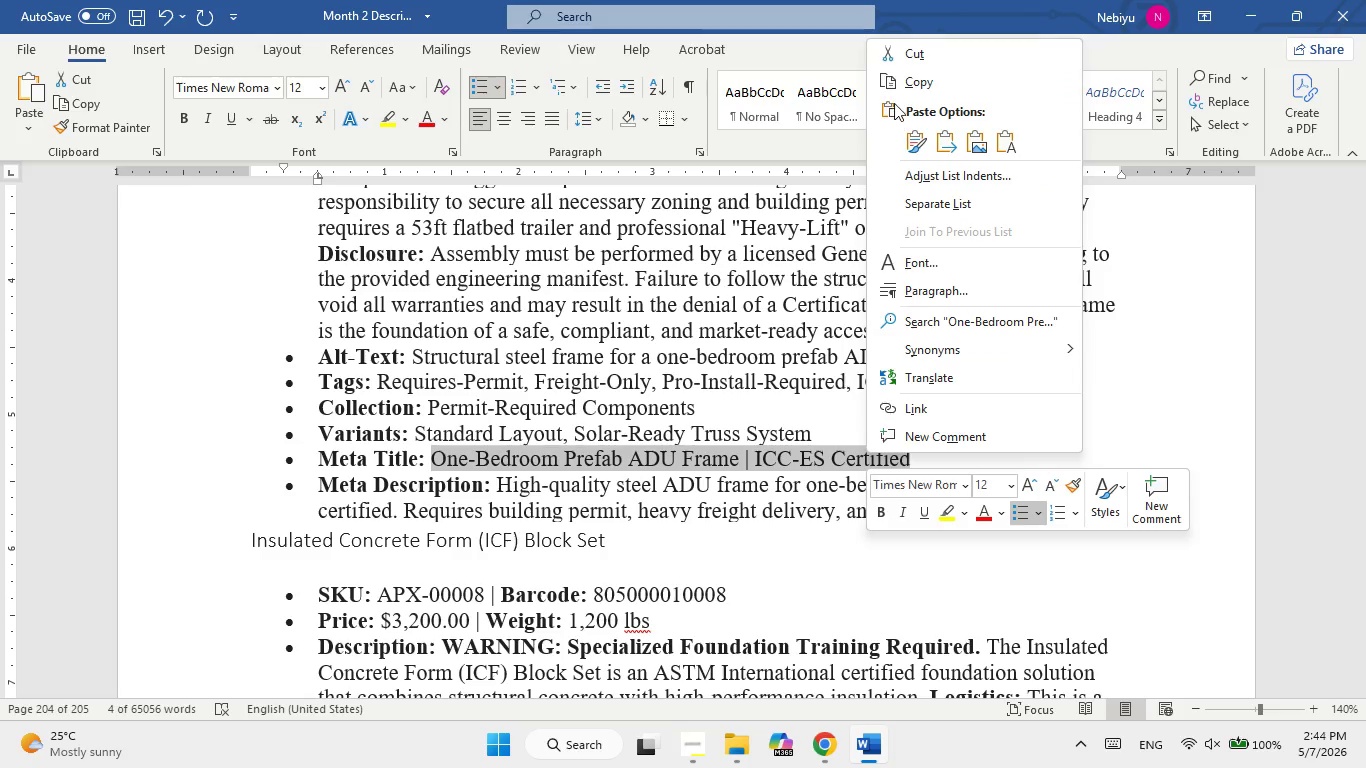 
left_click([896, 82])
 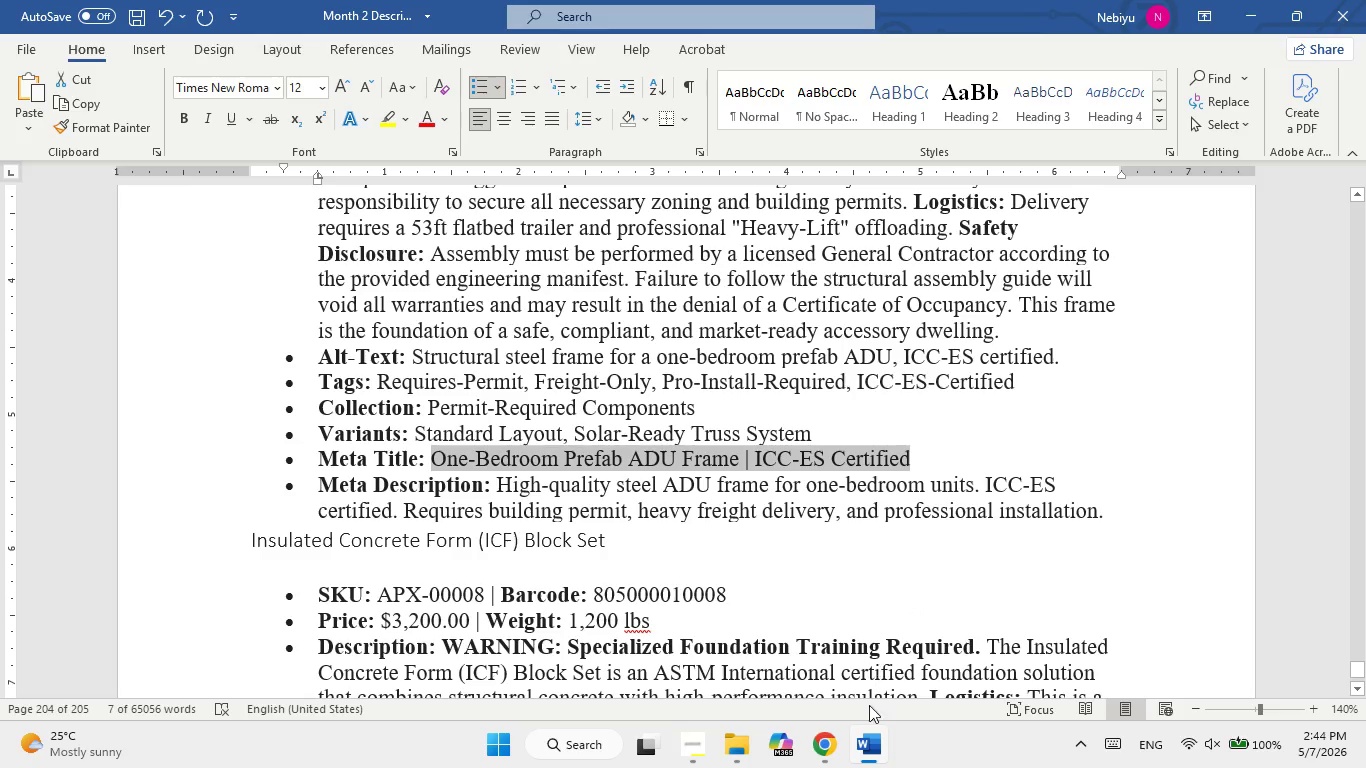 
left_click([863, 749])
 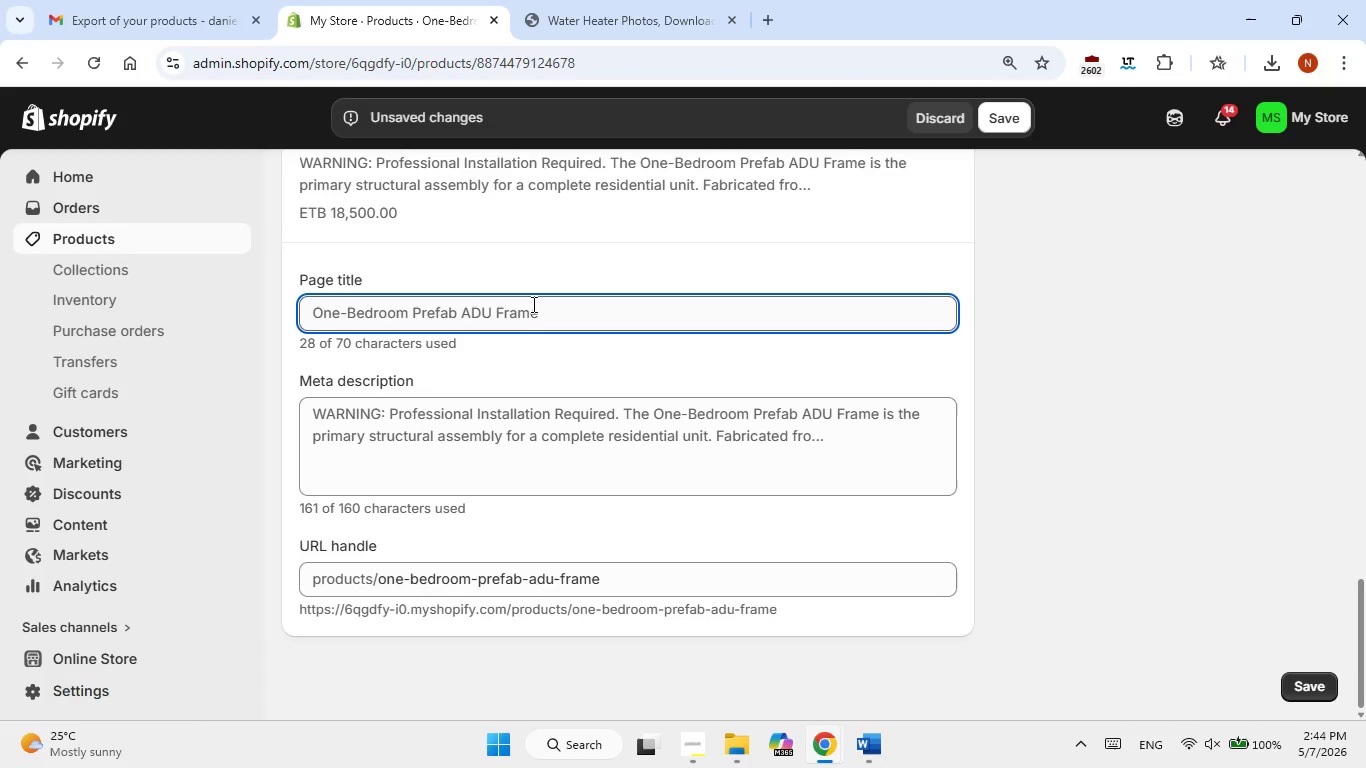 
double_click([531, 308])
 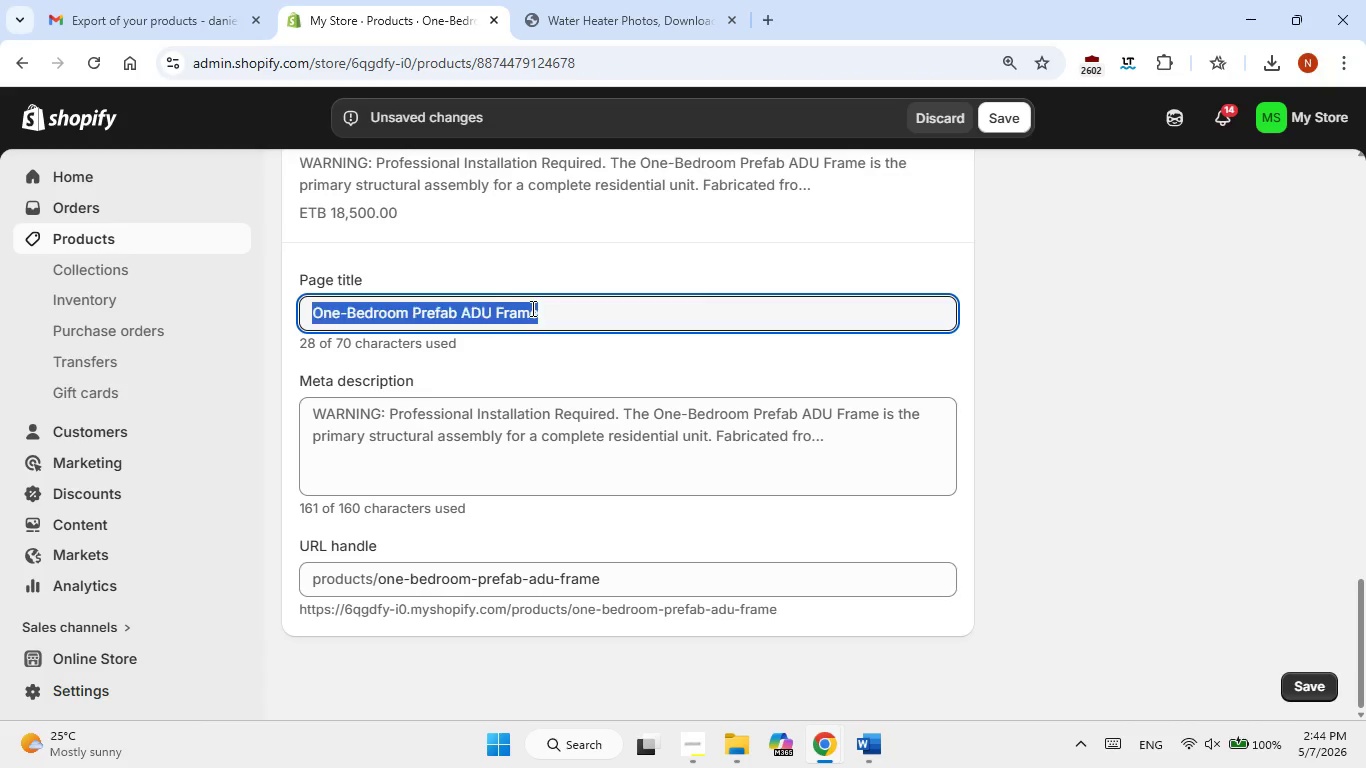 
triple_click([531, 308])
 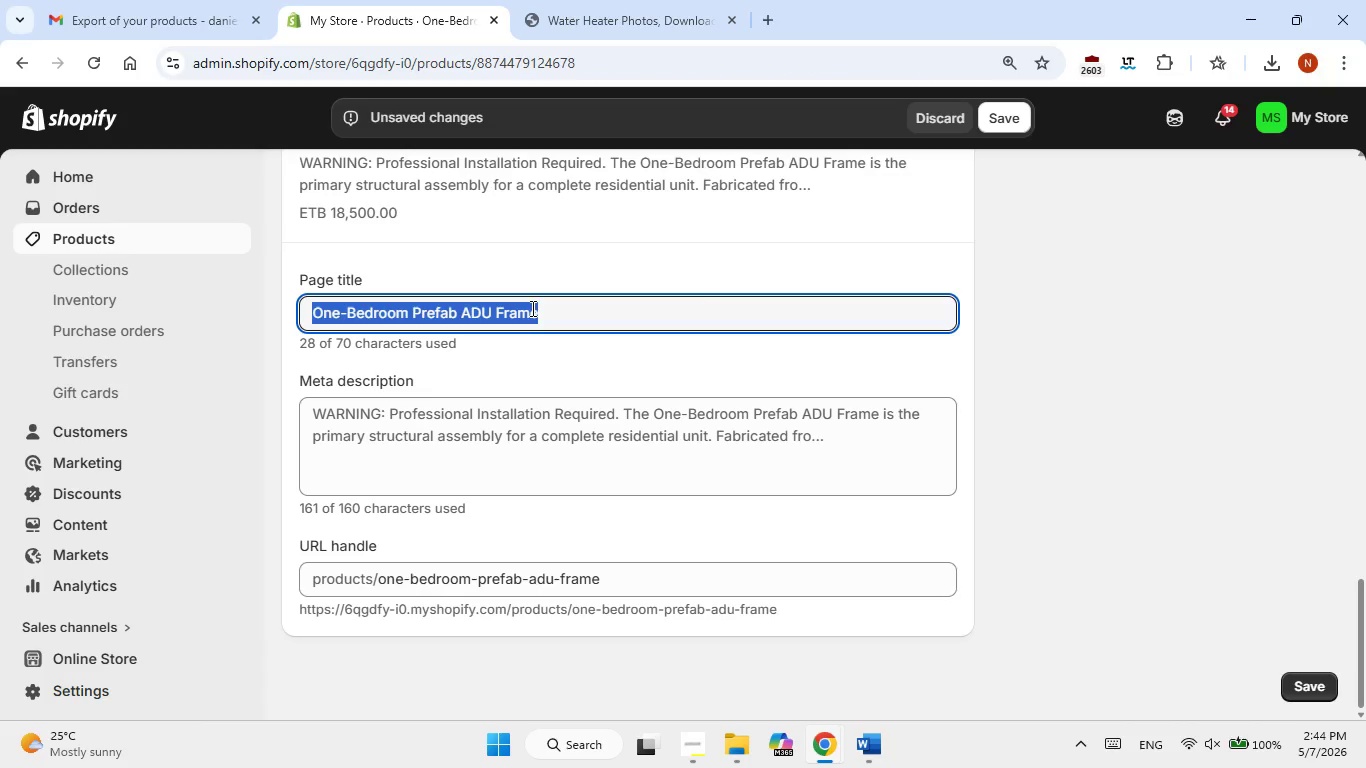 
key(Control+V)
 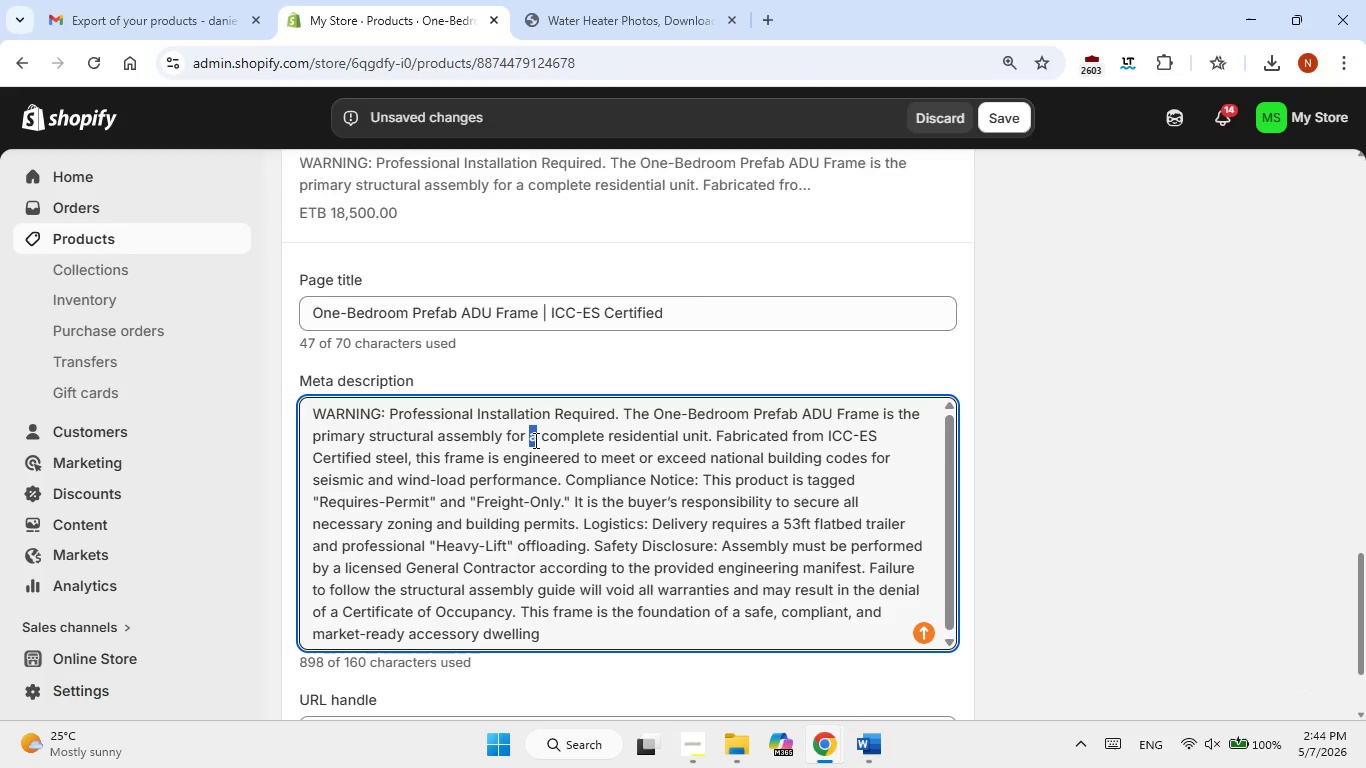 
key(Alt+Tab)
 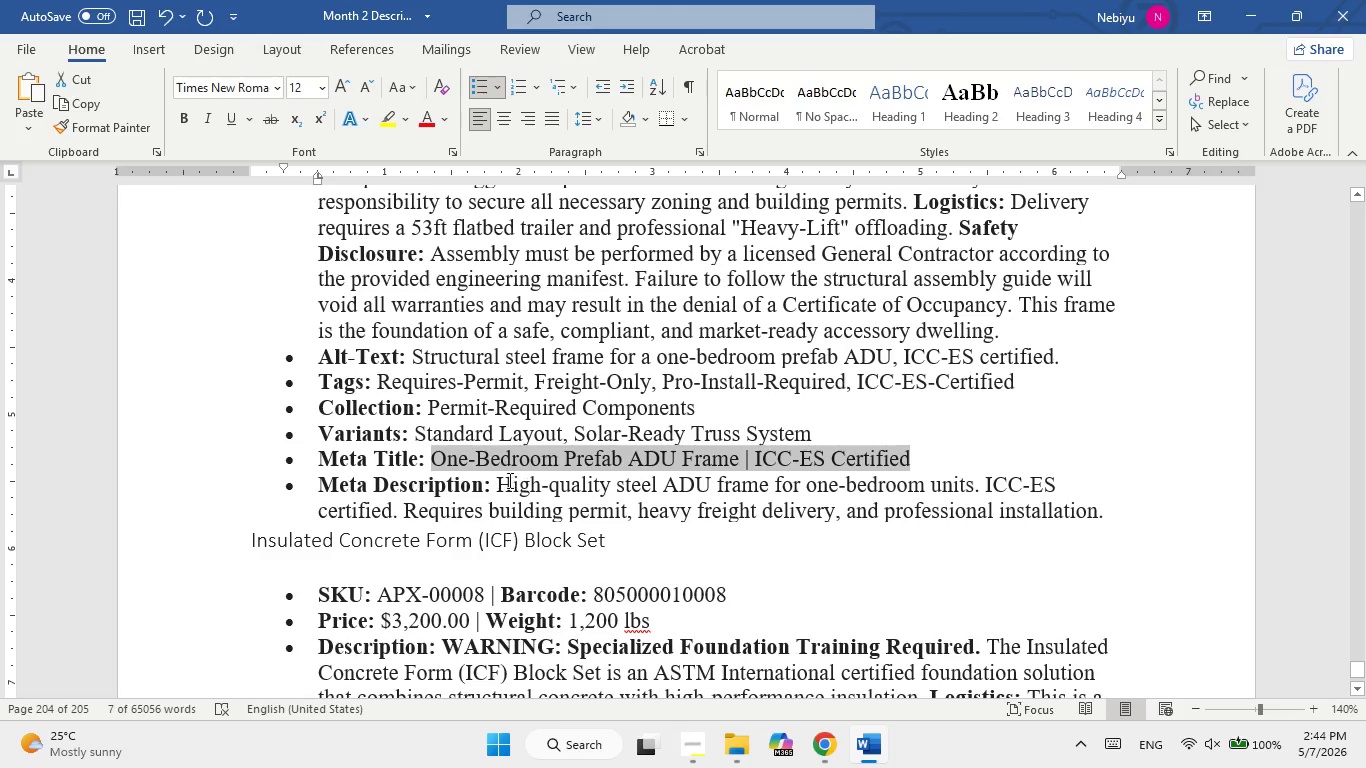 
left_click_drag(start_coordinate=[499, 484], to_coordinate=[1111, 509])
 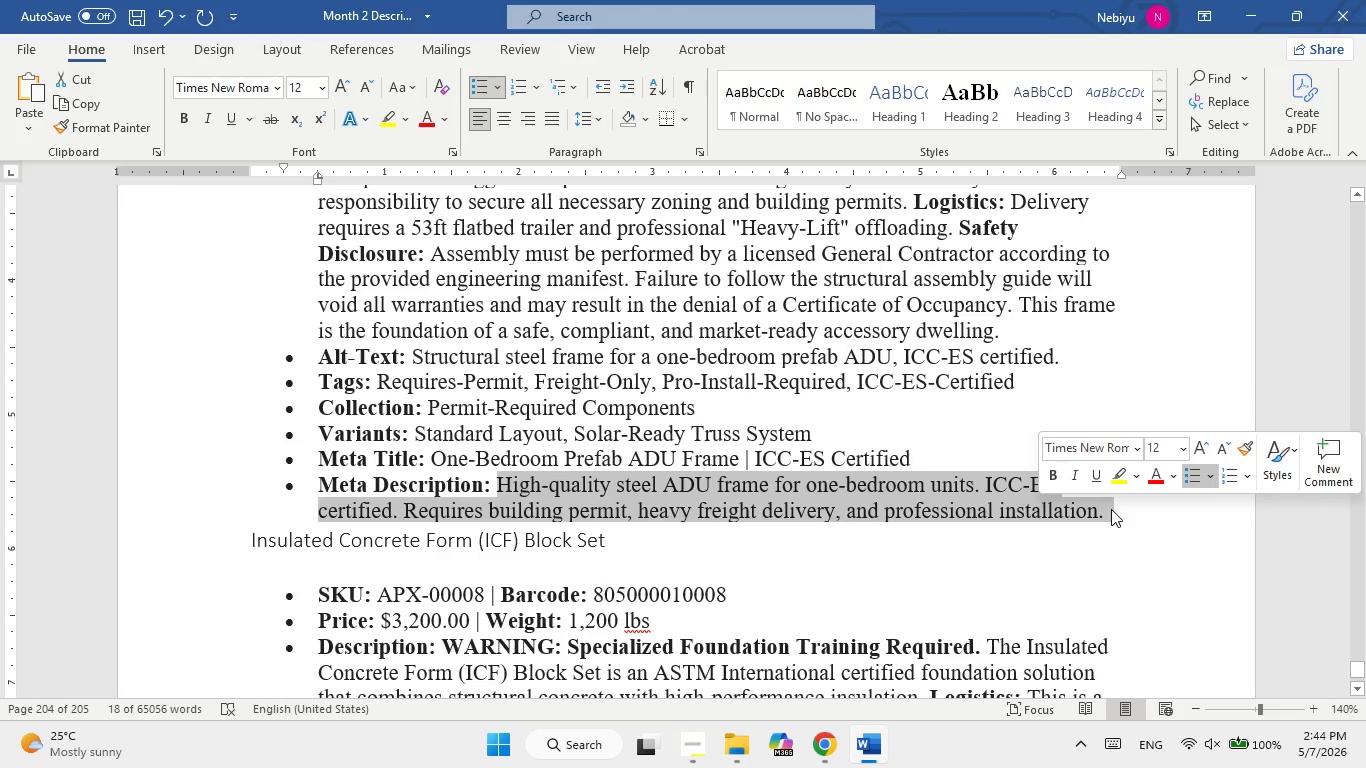 
key(Control+C)
 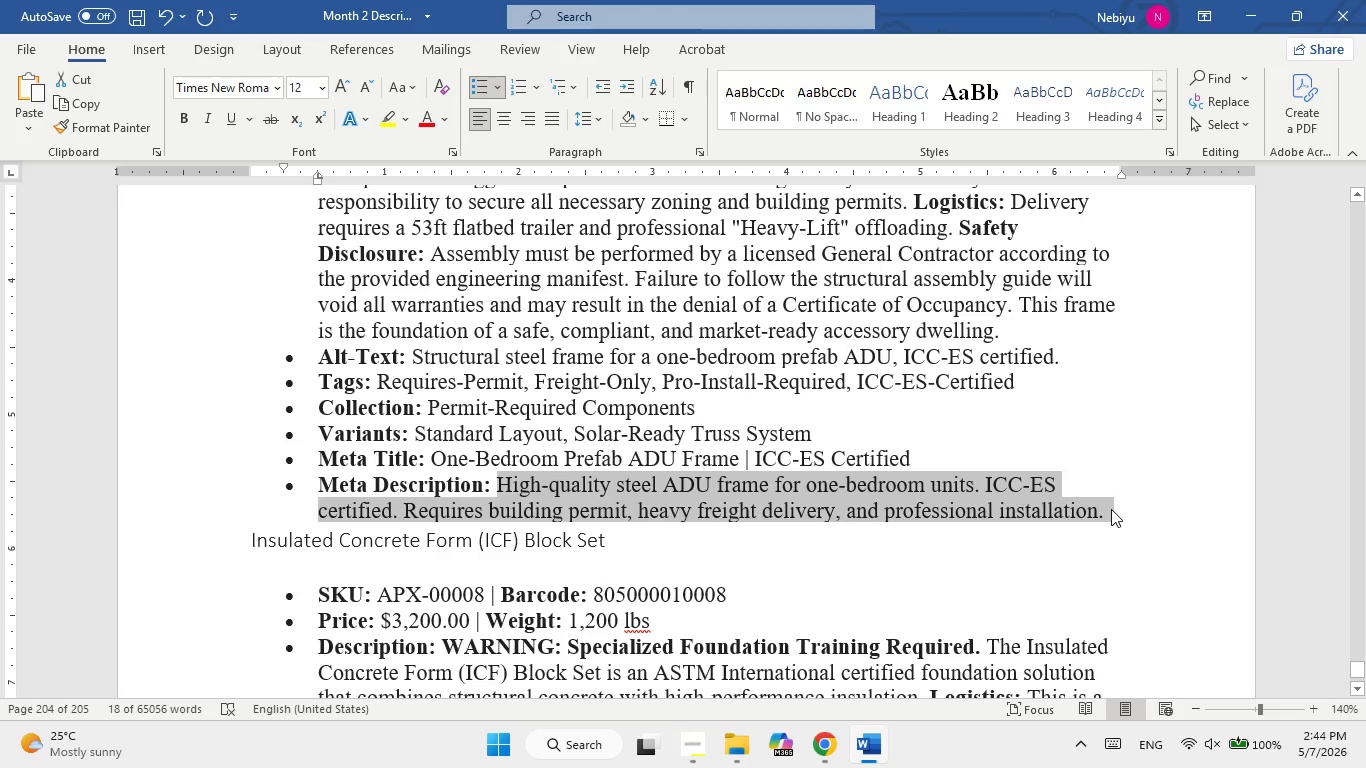 
key(Alt+AltLeft)
 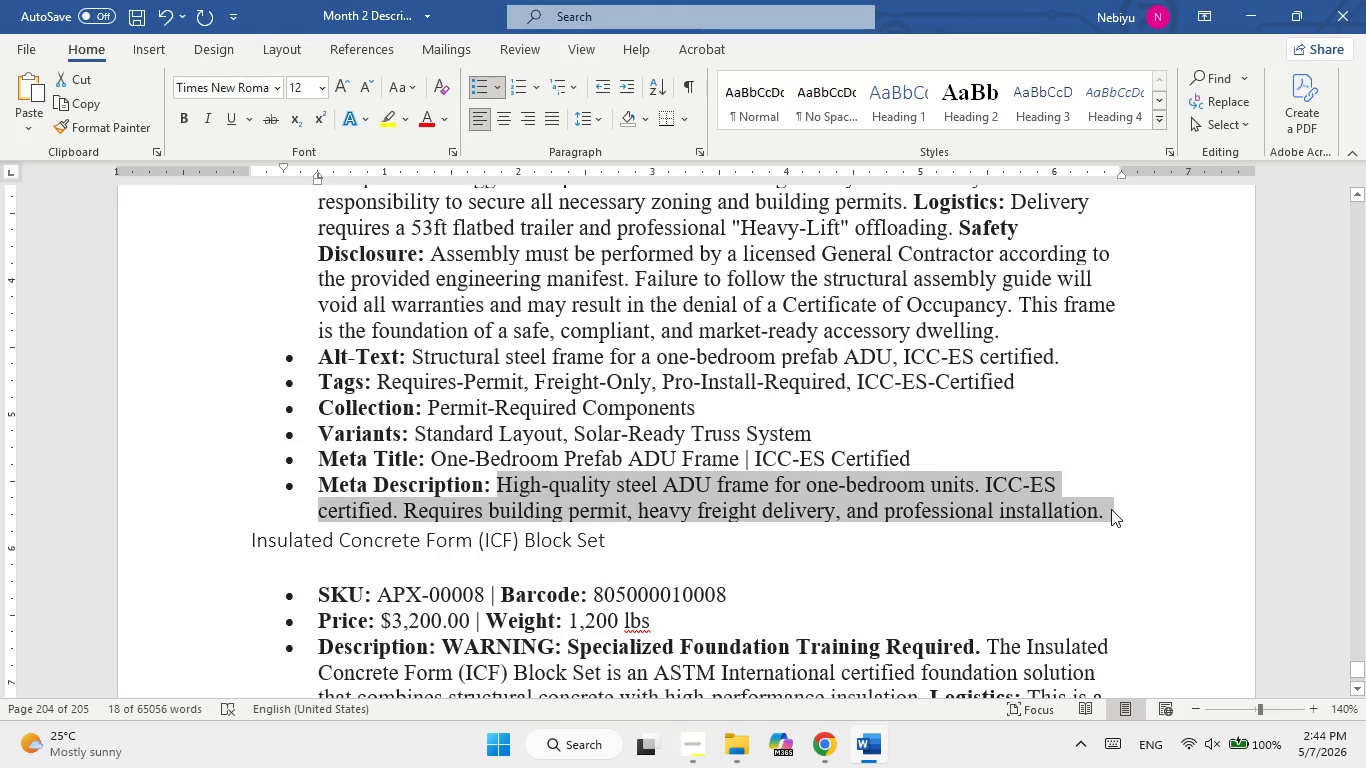 
key(Alt+Tab)
 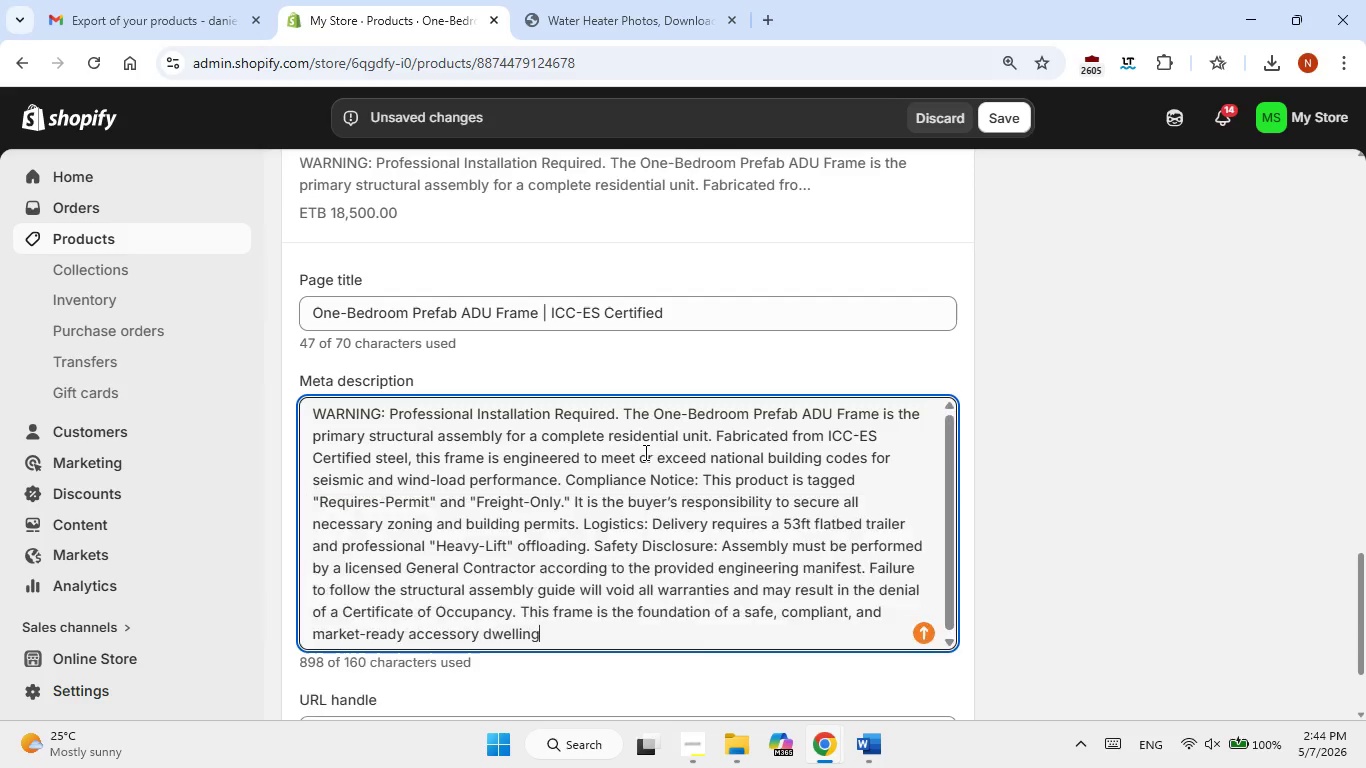 
double_click([644, 452])
 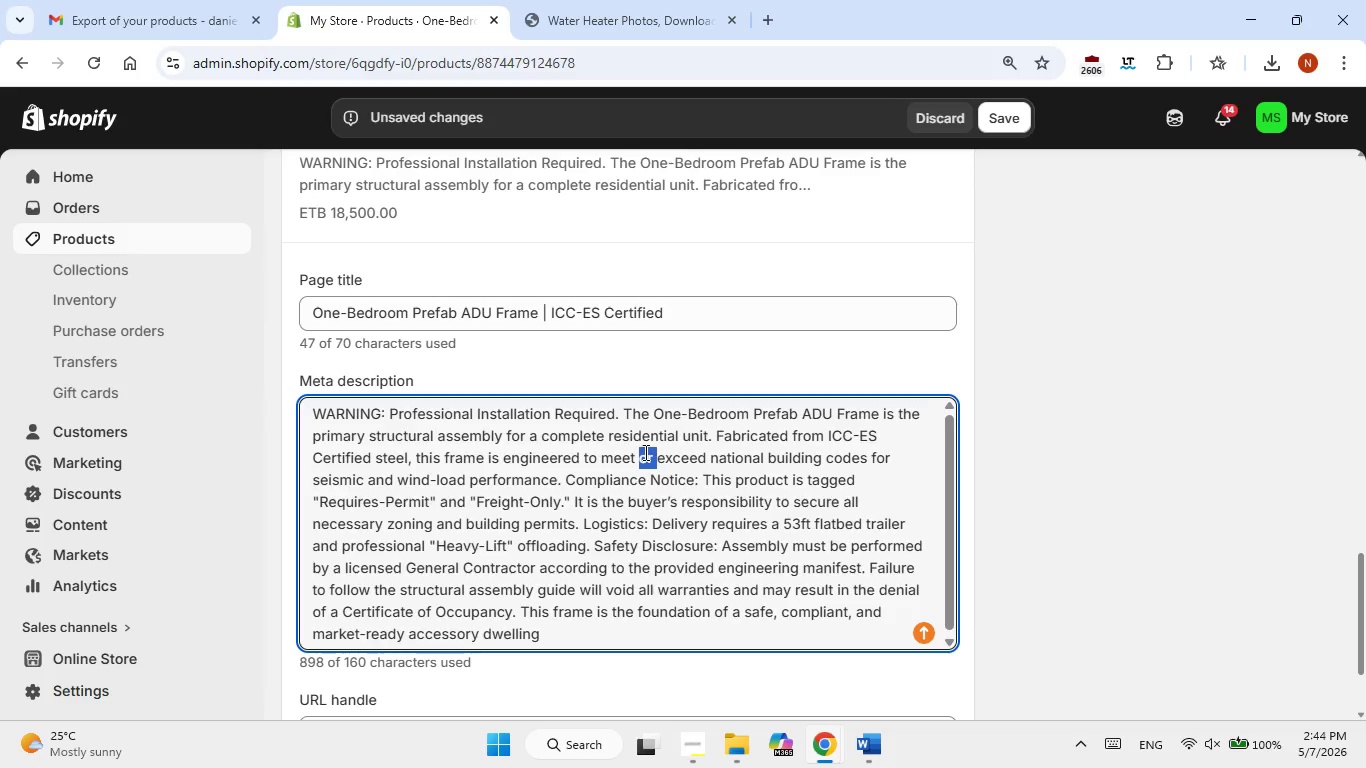 
triple_click([644, 452])
 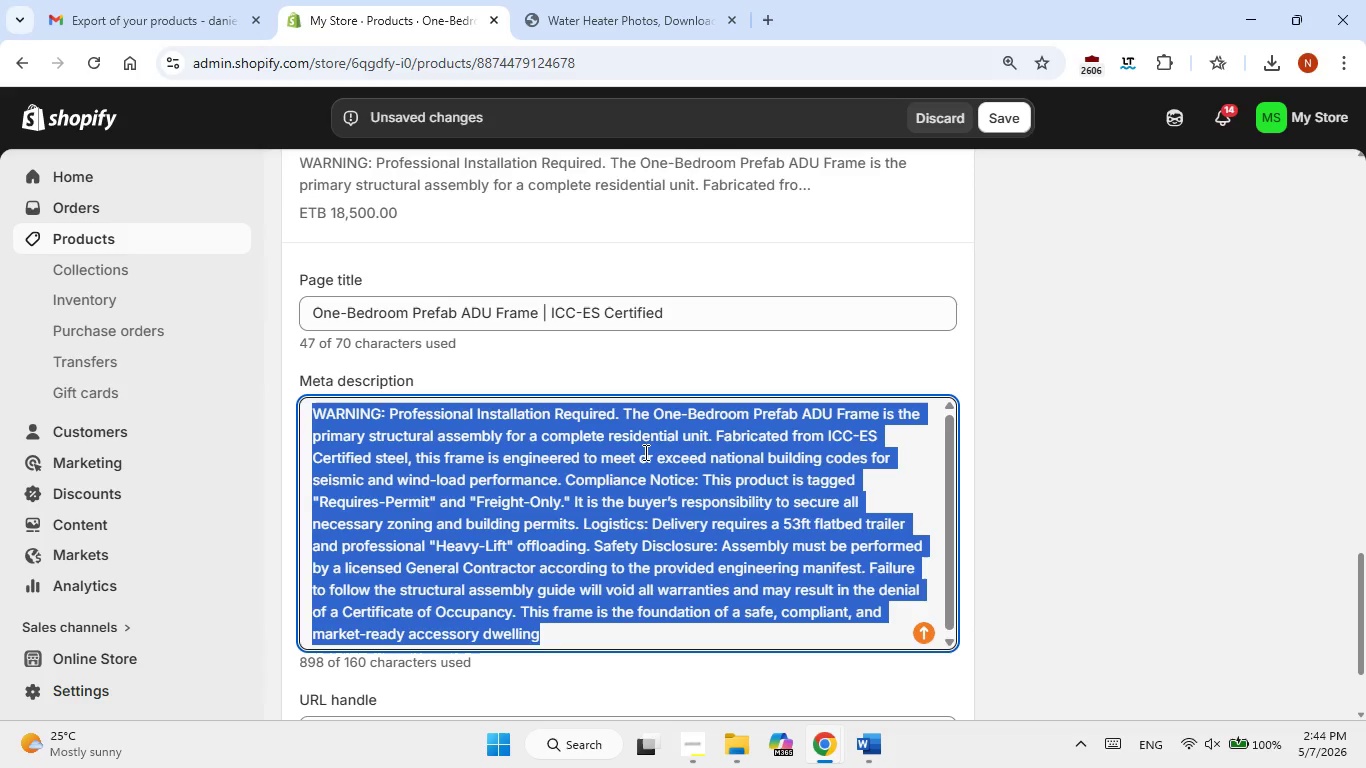 
key(Control+V)
 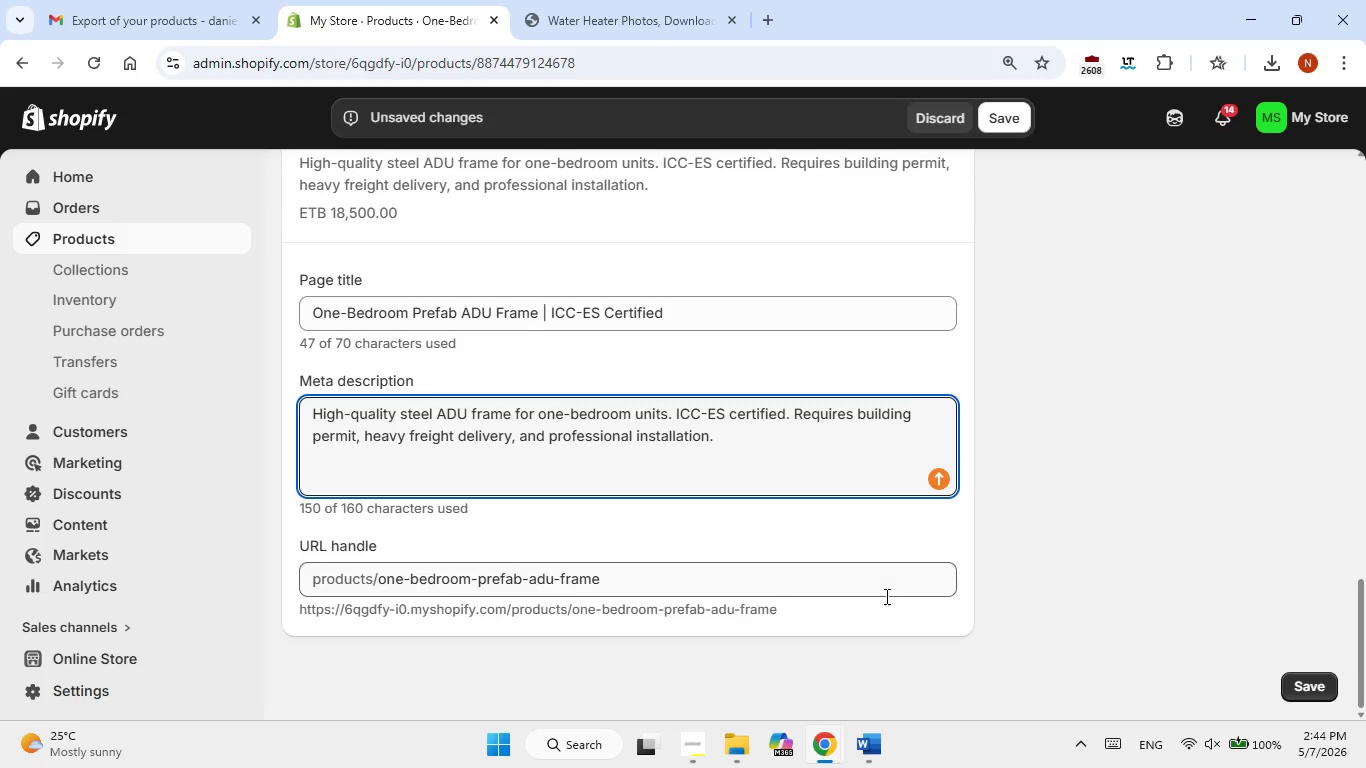 
key(Alt+AltLeft)
 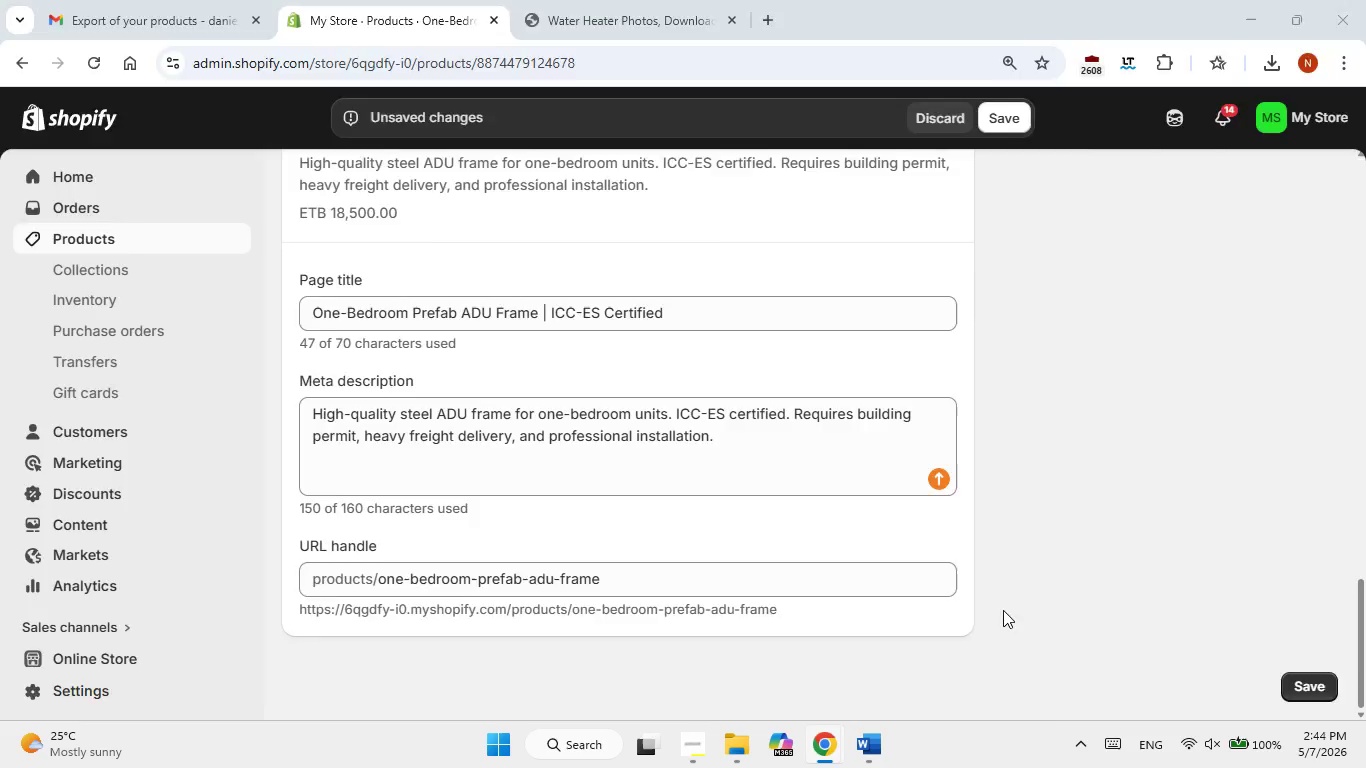 
key(Alt+Tab)
 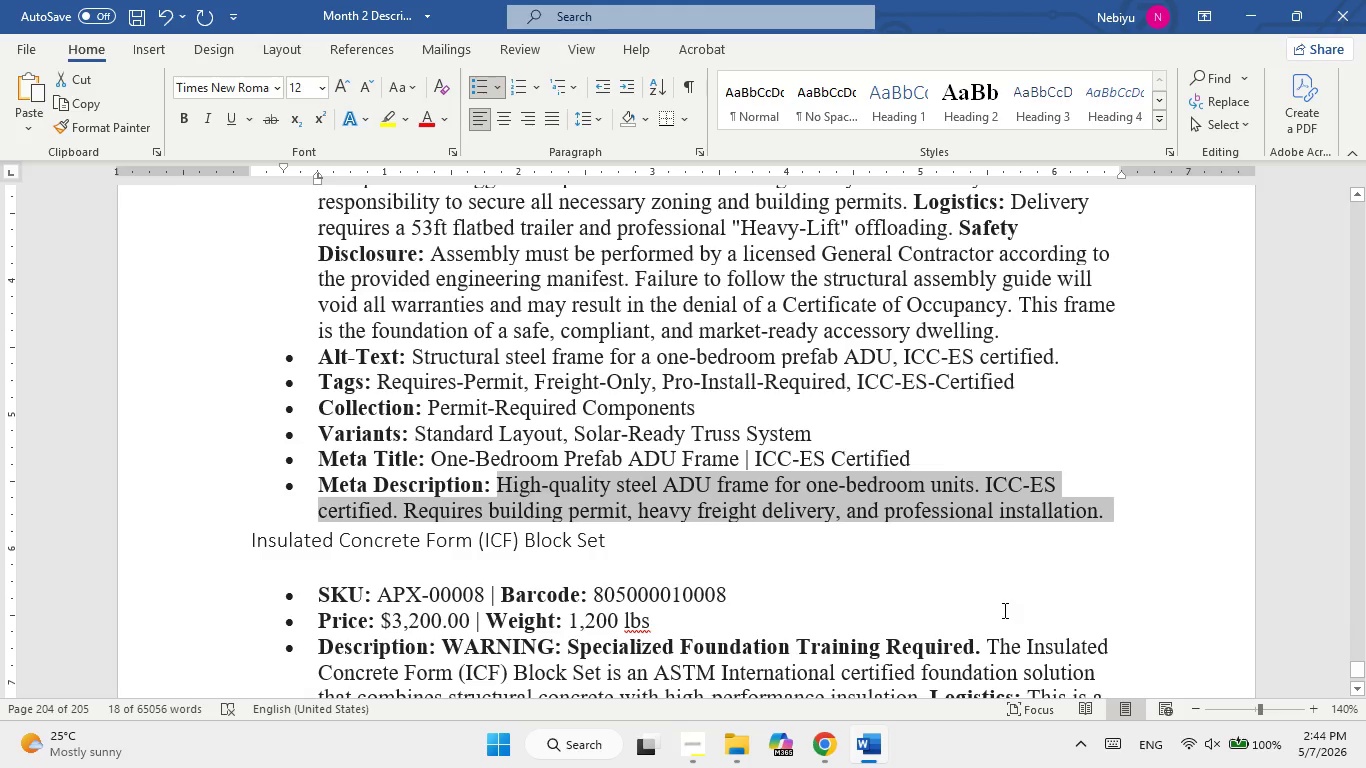 
left_click([1003, 610])
 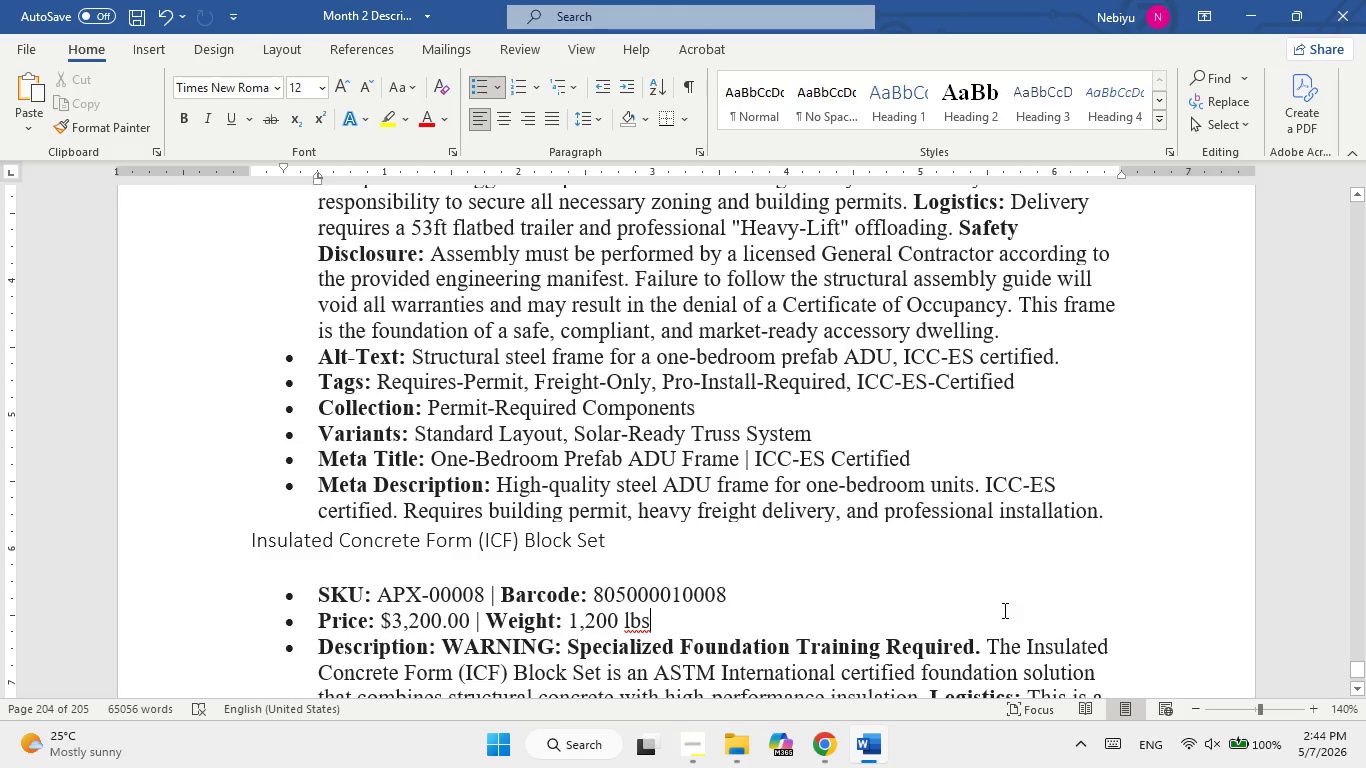 
key(Alt+AltLeft)
 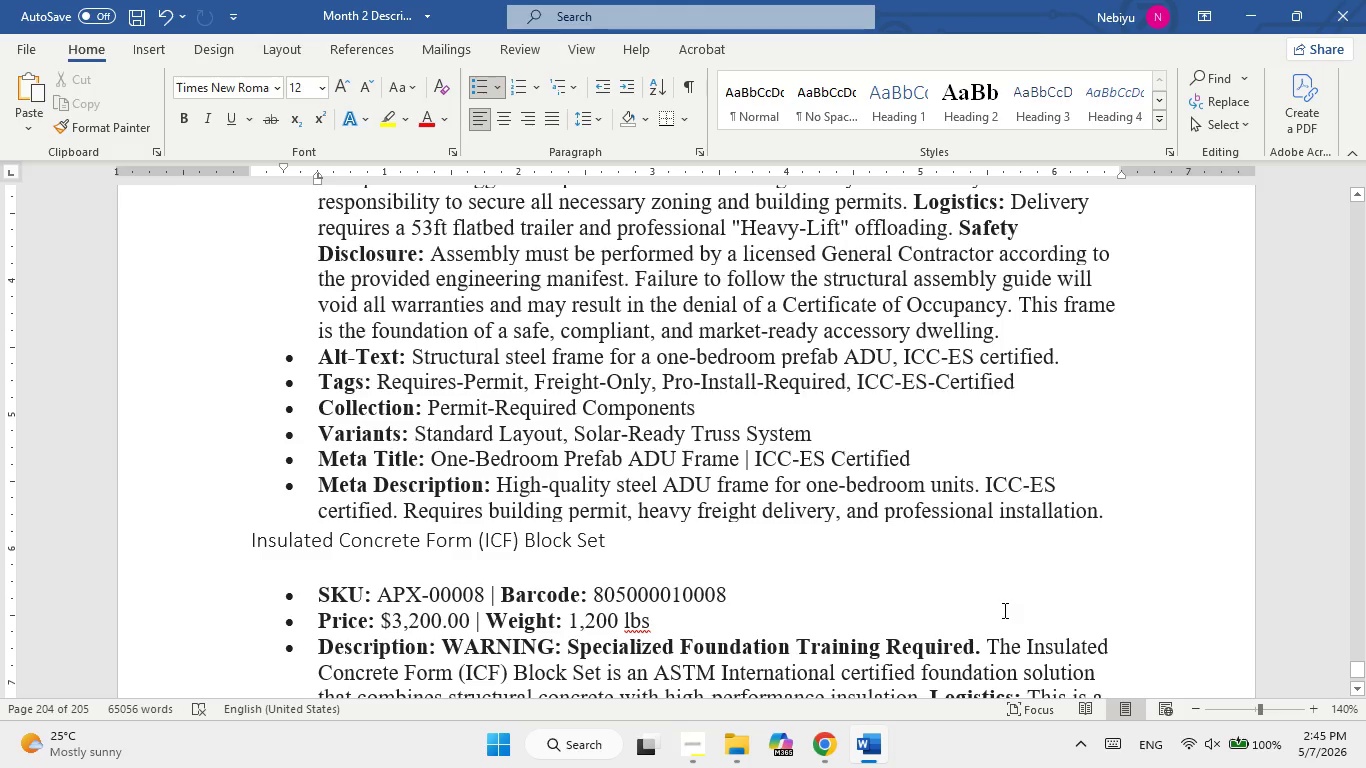 
key(Alt+Tab)
 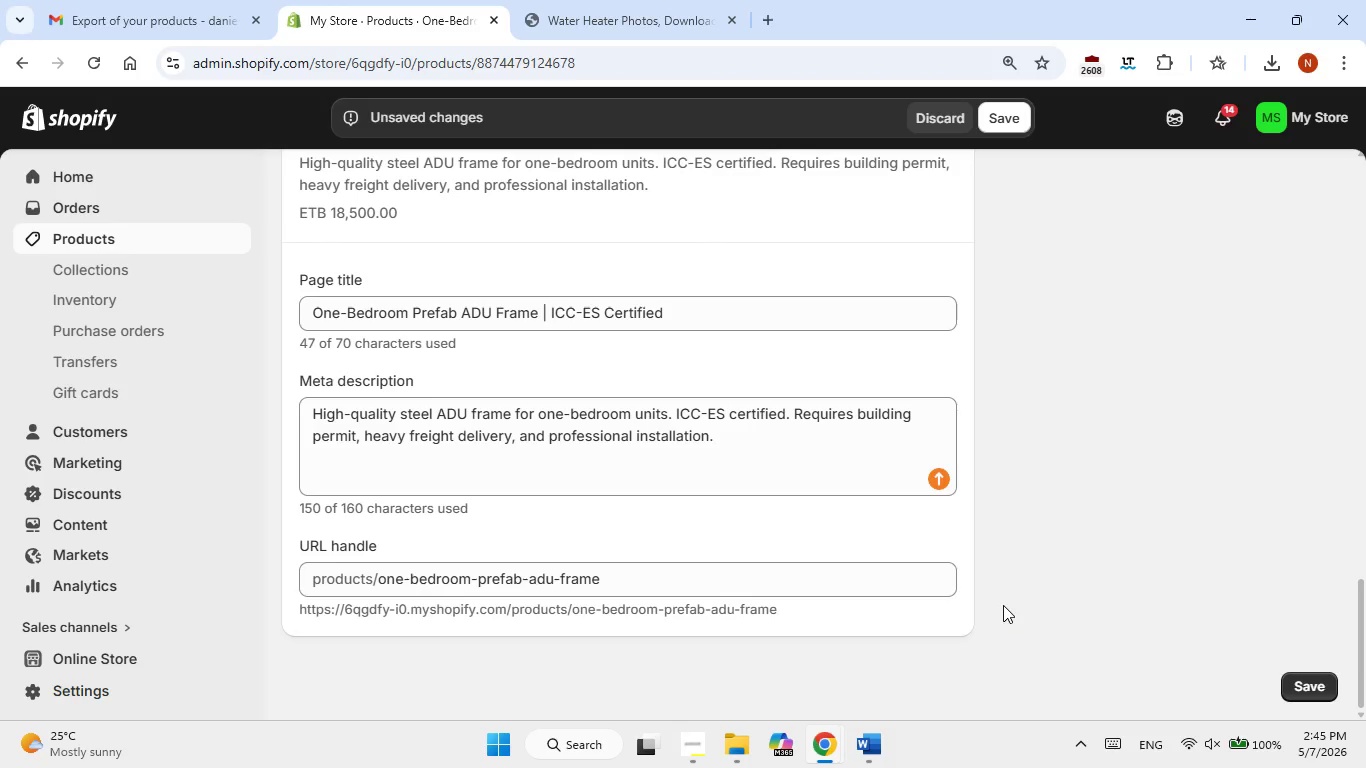 
scroll: coordinate [1003, 605], scroll_direction: up, amount: 7.0
 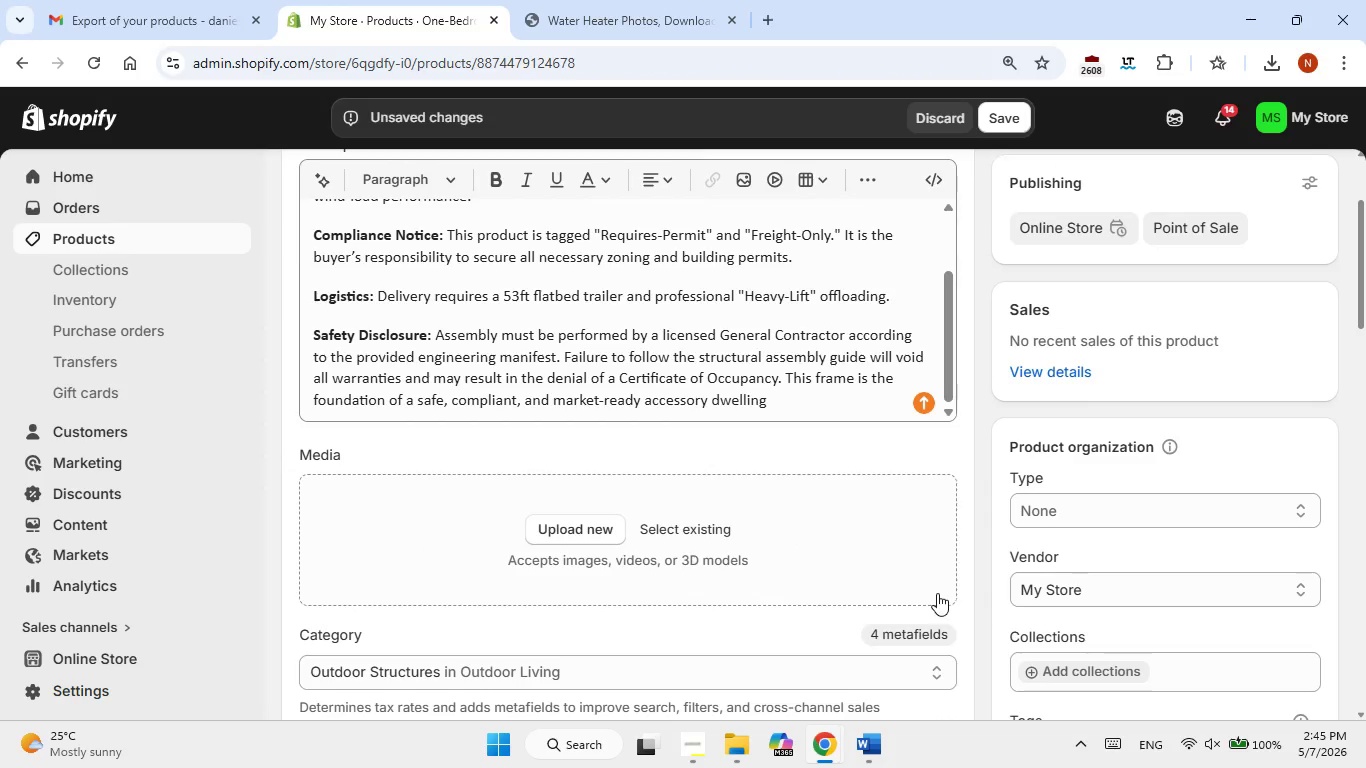 
wait(6.22)
 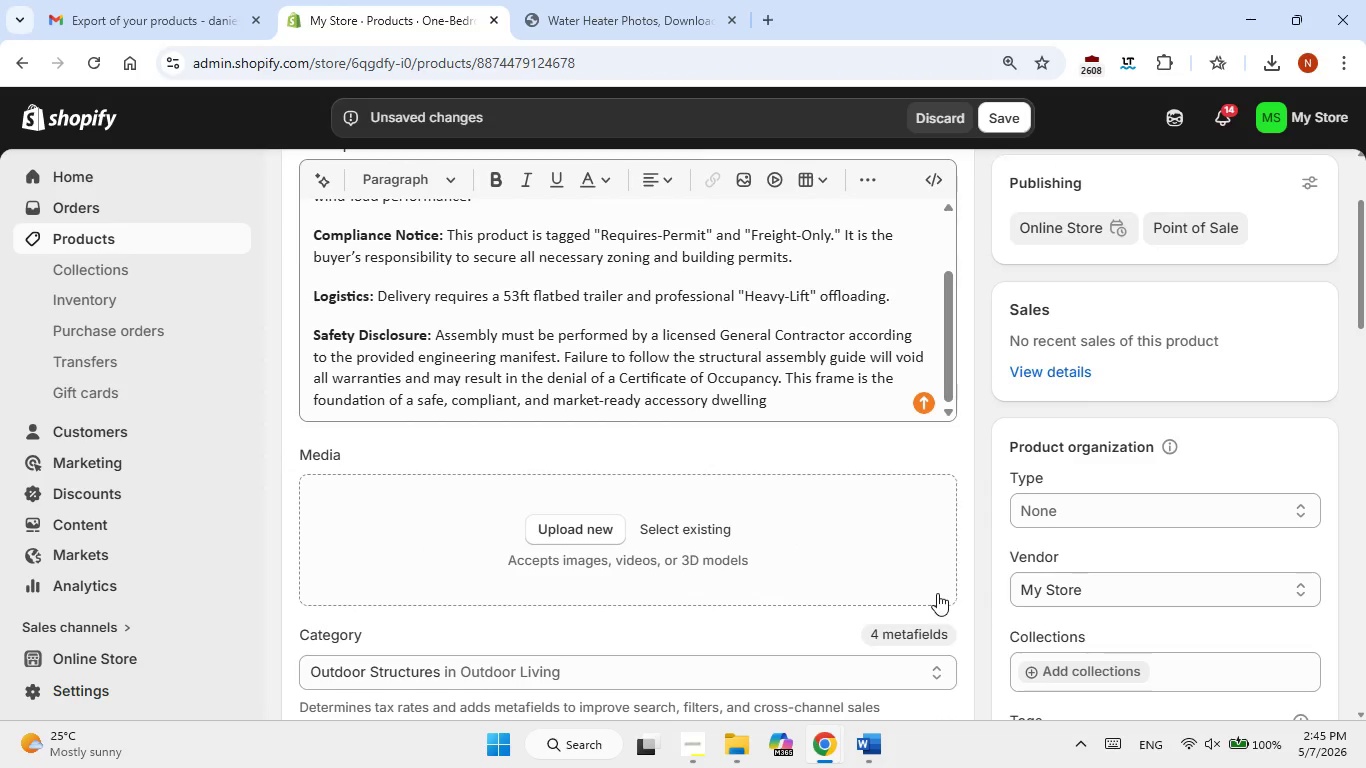 
scroll: coordinate [858, 535], scroll_direction: down, amount: 1.0
 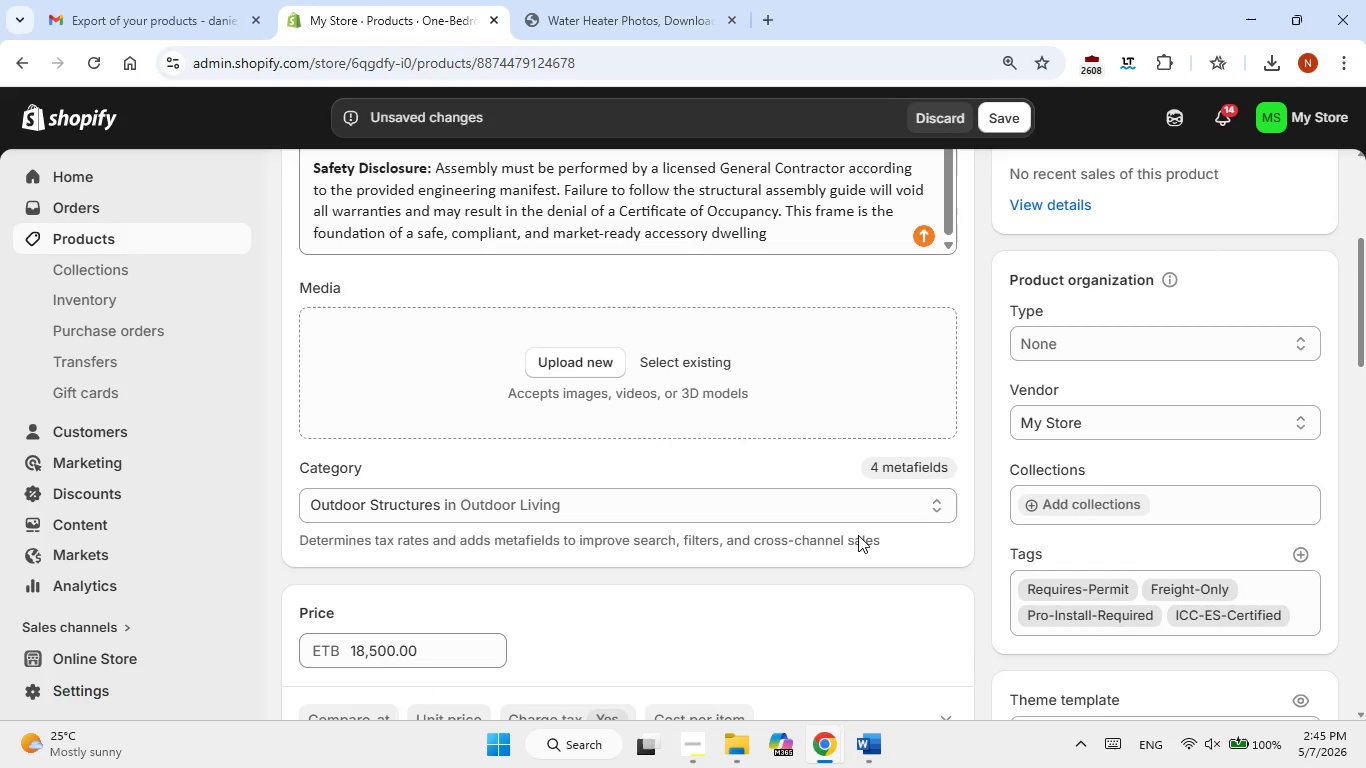 
scroll: coordinate [858, 535], scroll_direction: up, amount: 3.0
 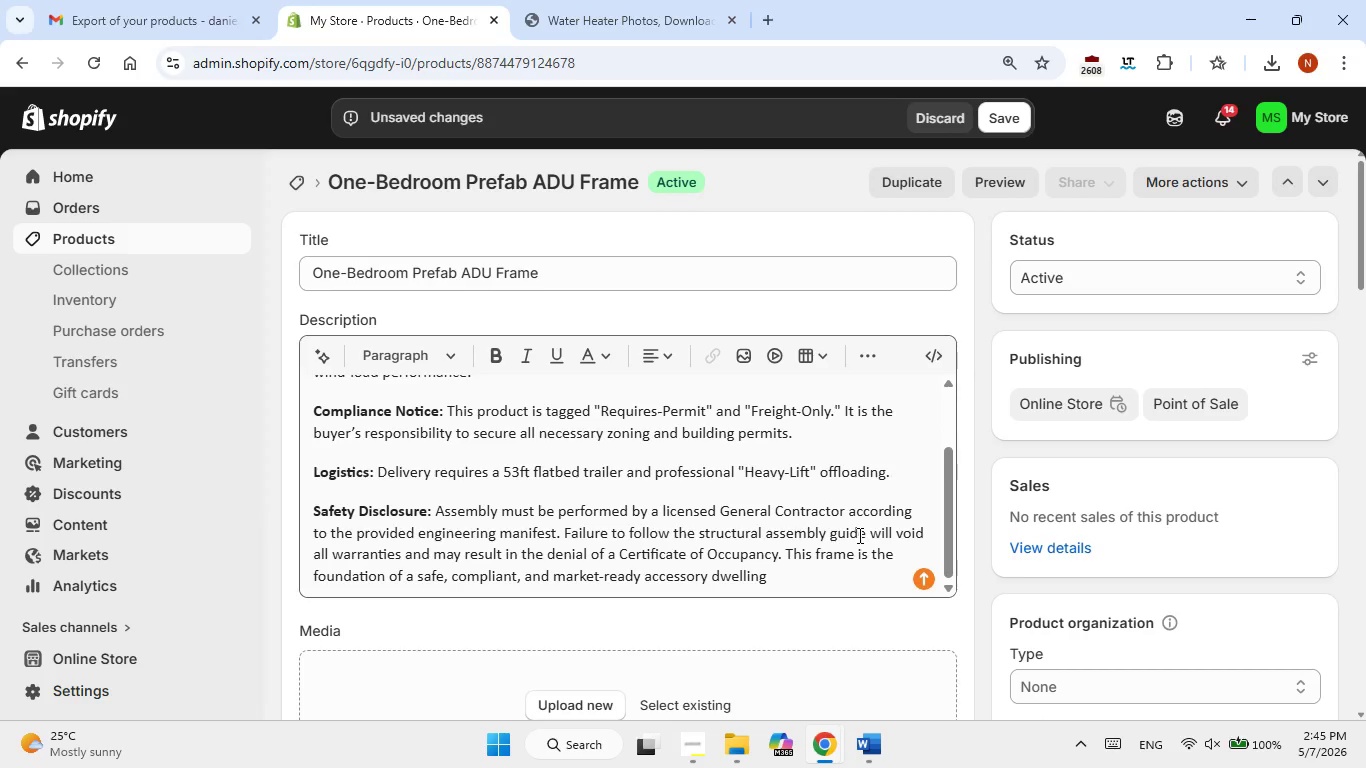 
scroll: coordinate [858, 535], scroll_direction: down, amount: 1.0
 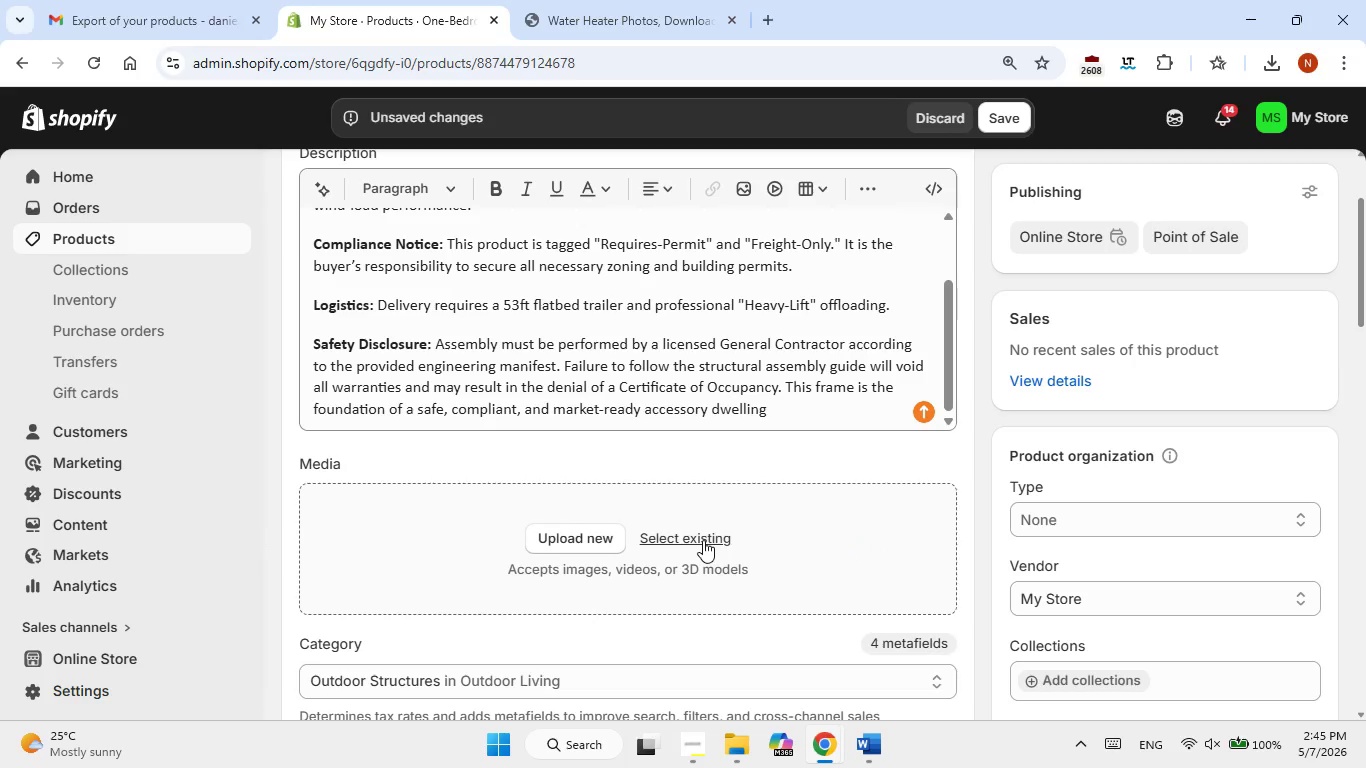 
scroll: coordinate [703, 540], scroll_direction: up, amount: 1.0
 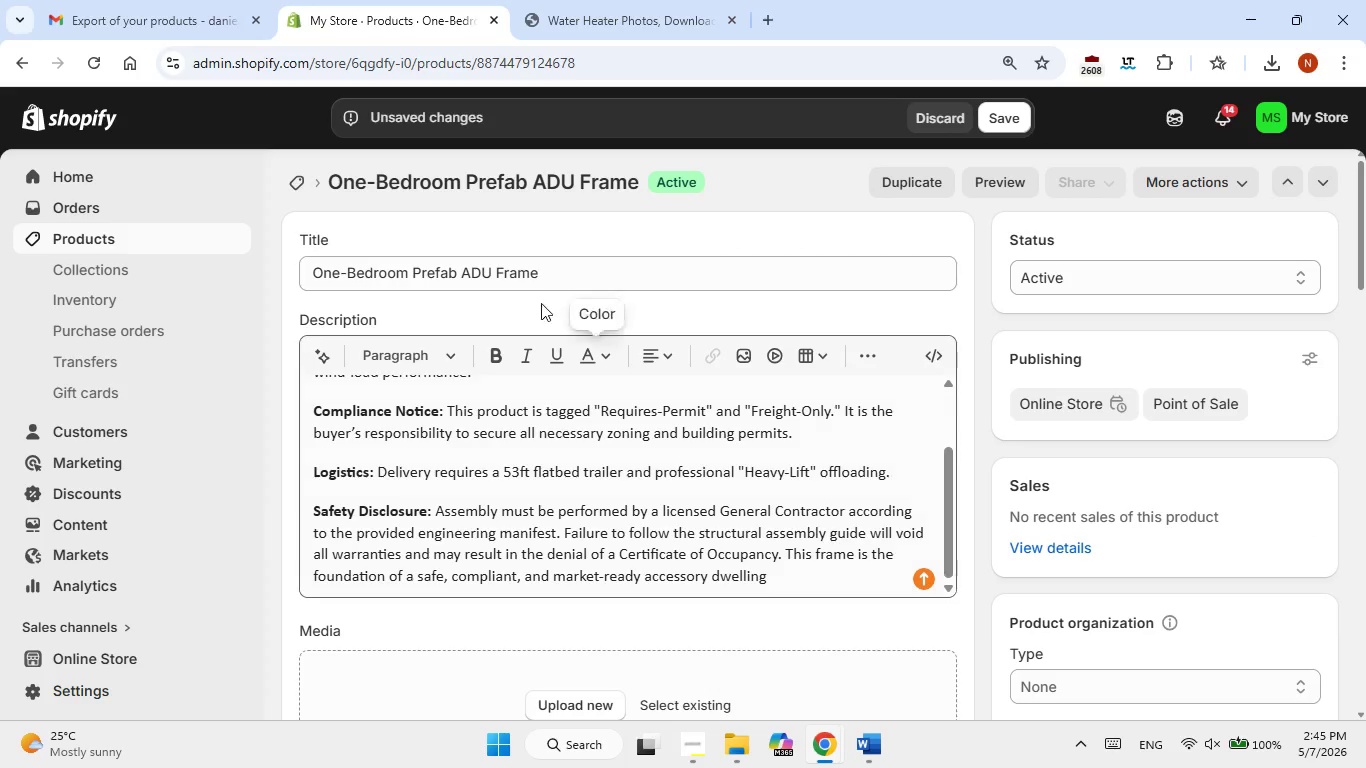 
double_click([545, 274])
 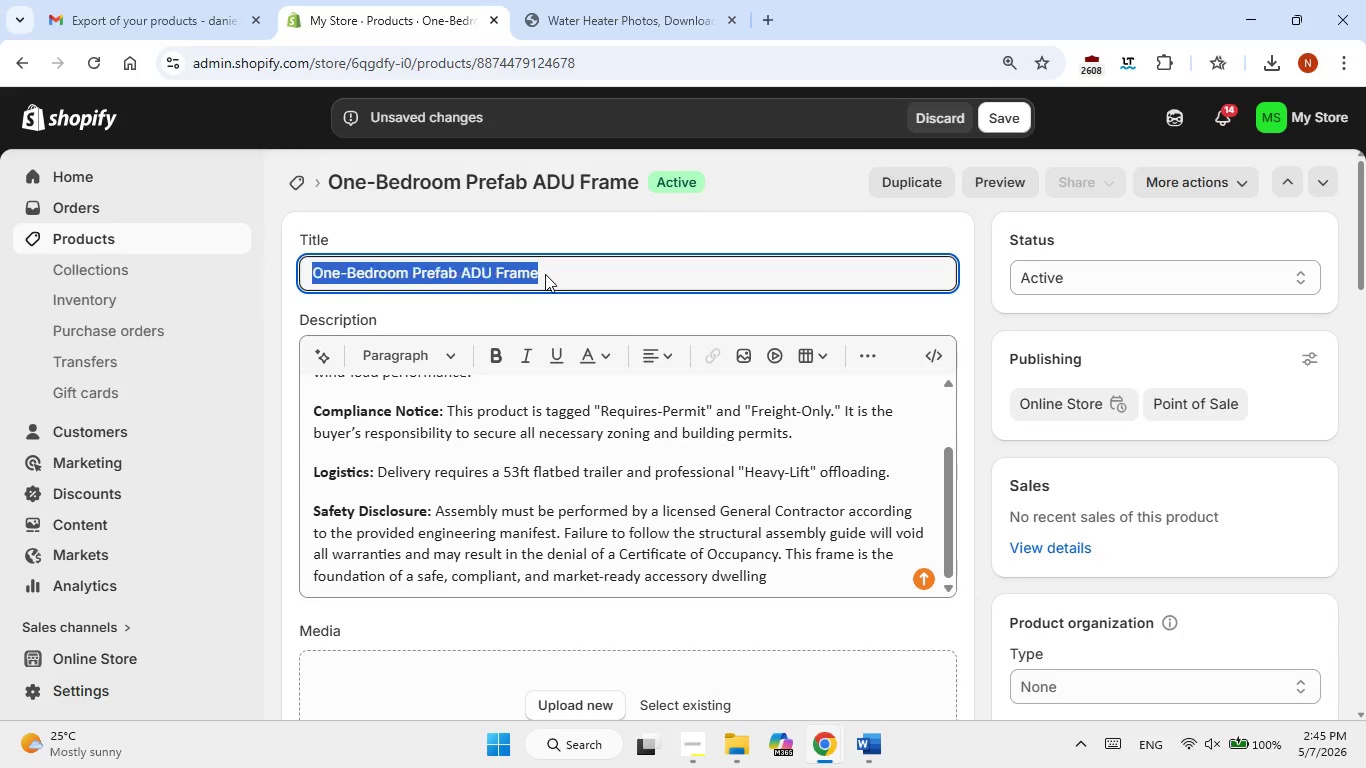 
triple_click([545, 274])
 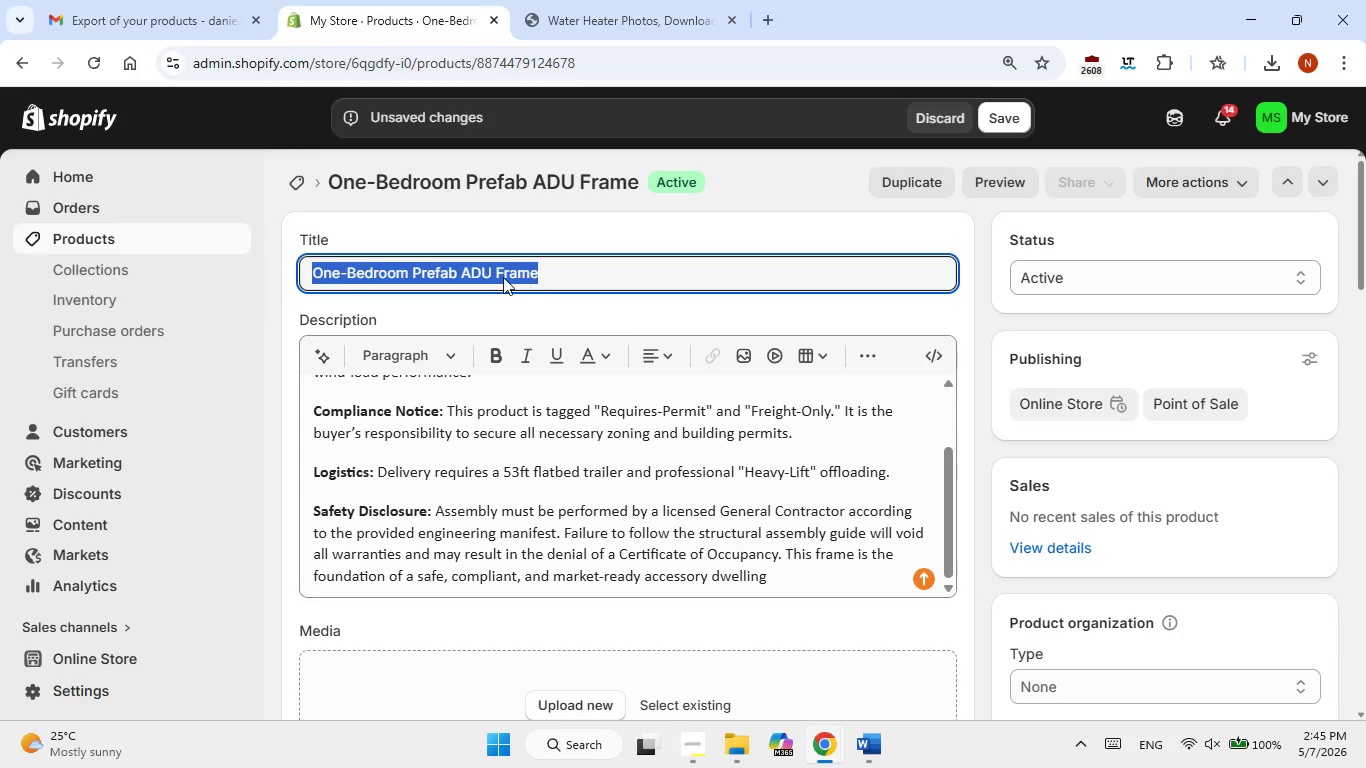 
right_click([503, 277])
 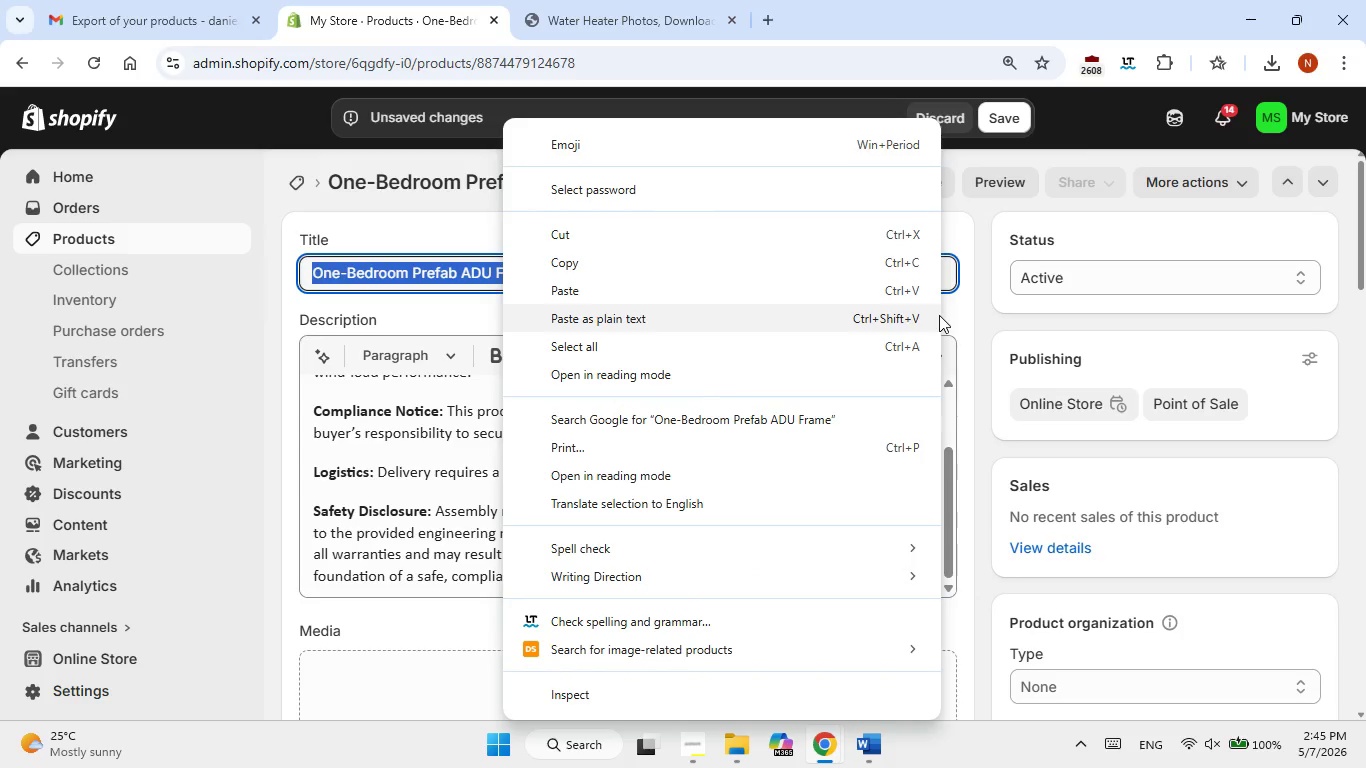 
left_click([979, 315])
 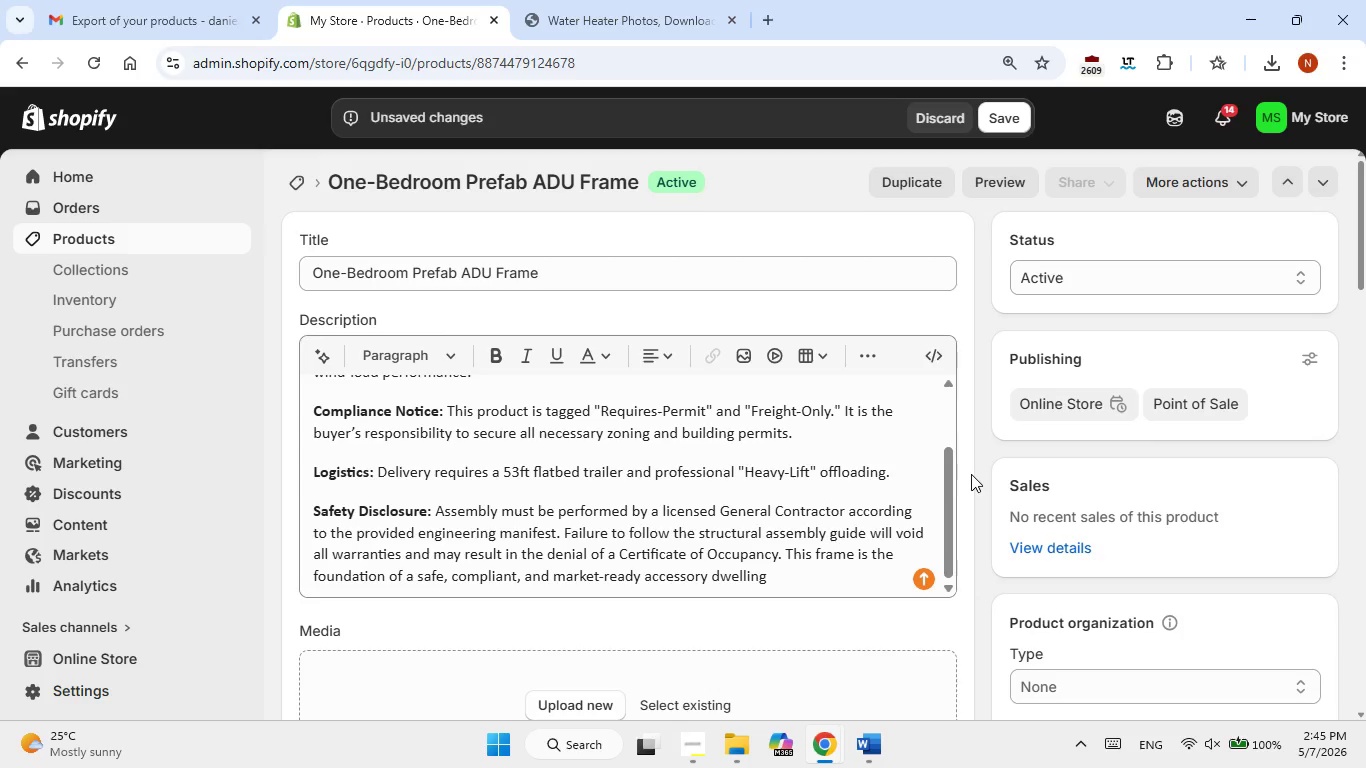 
wait(21.8)
 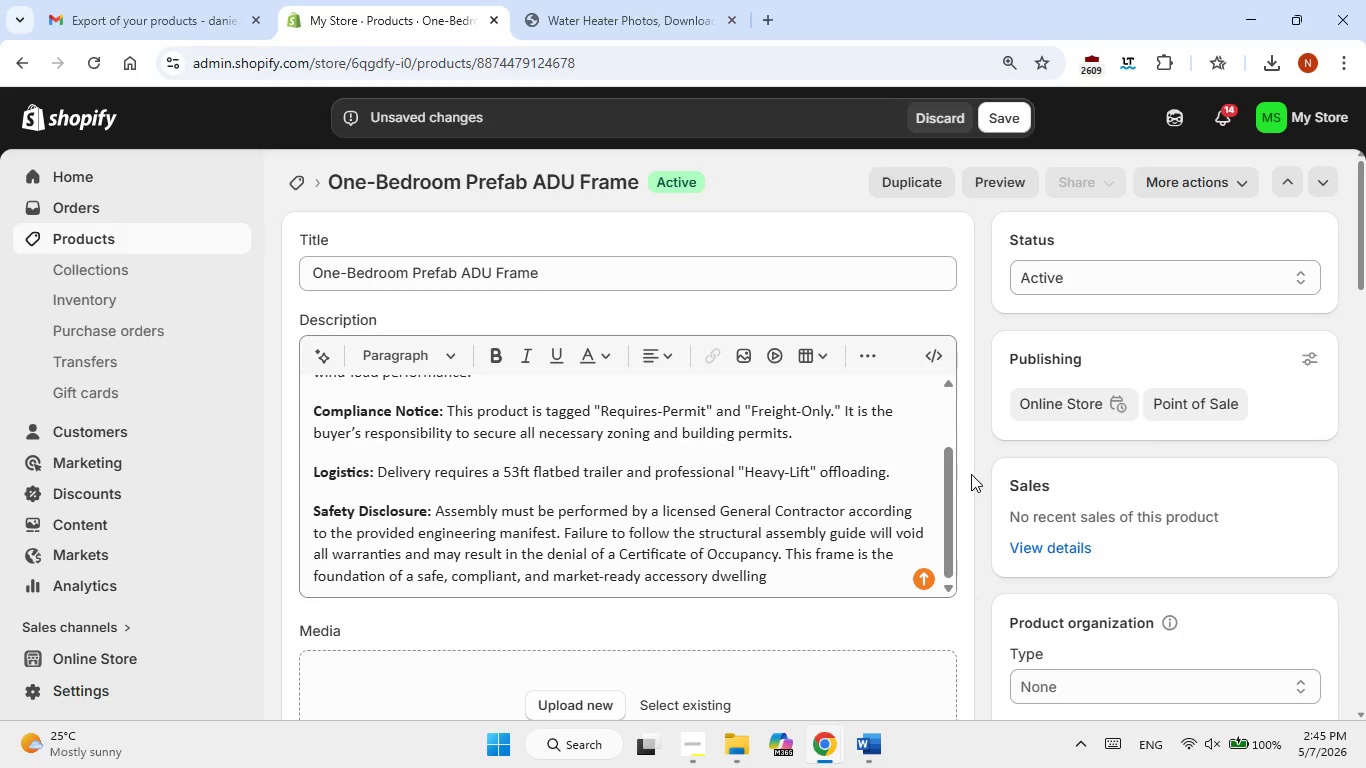 
left_click([971, 474])
 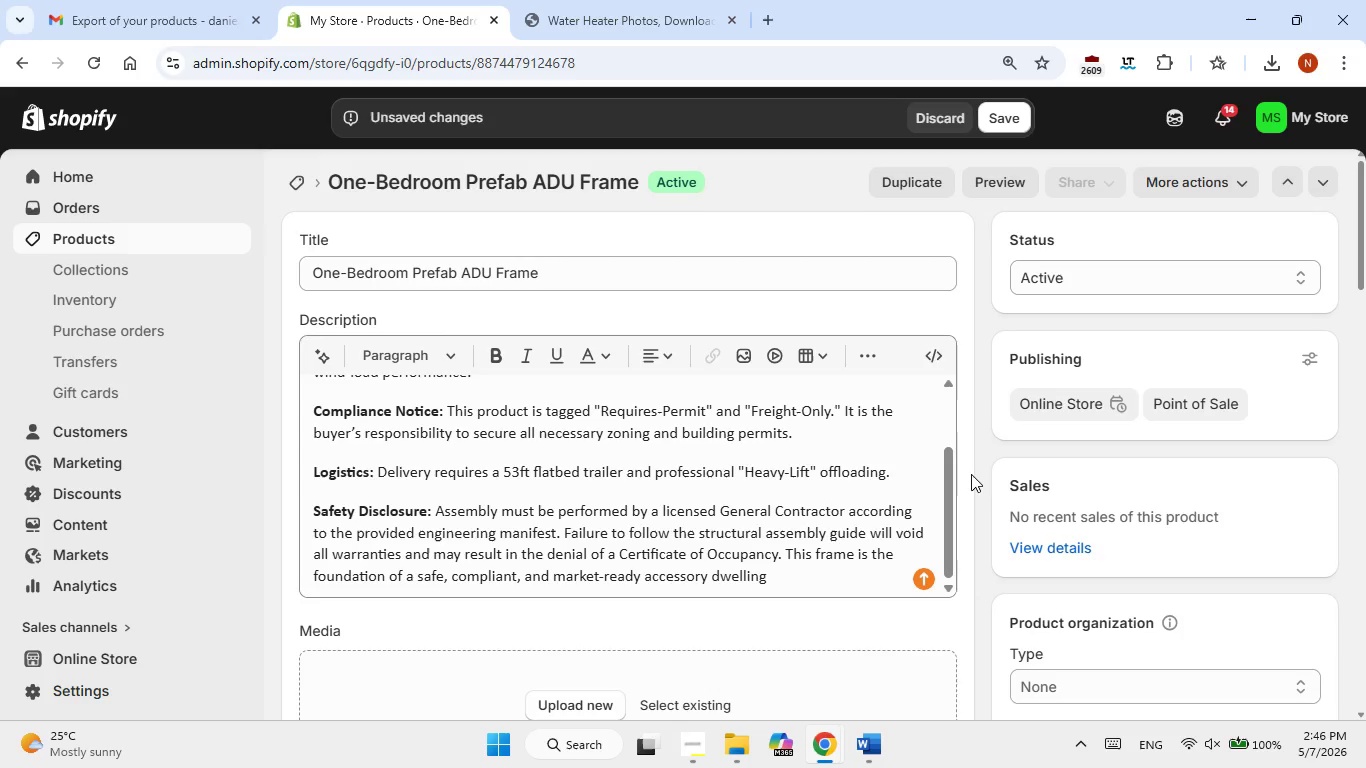 
wait(25.27)
 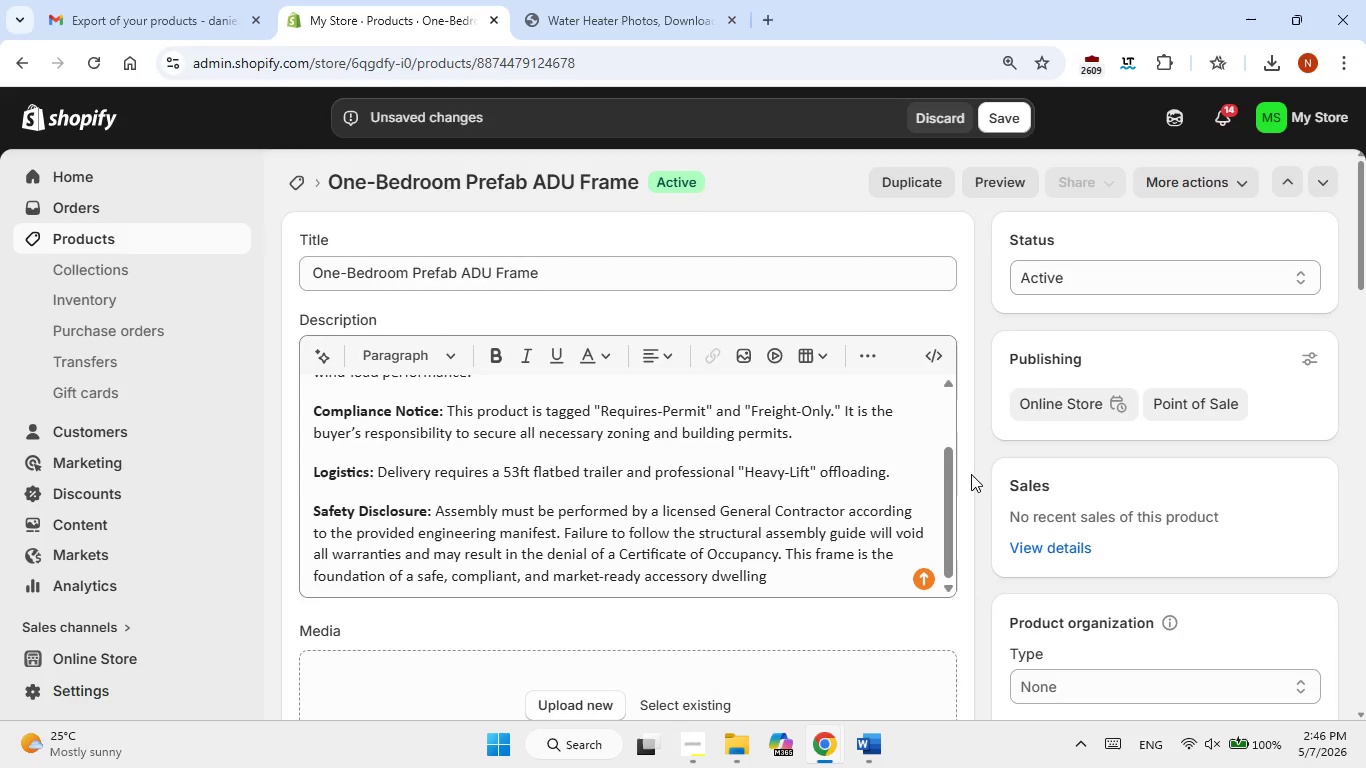 
scroll: coordinate [814, 469], scroll_direction: down, amount: 2.0
 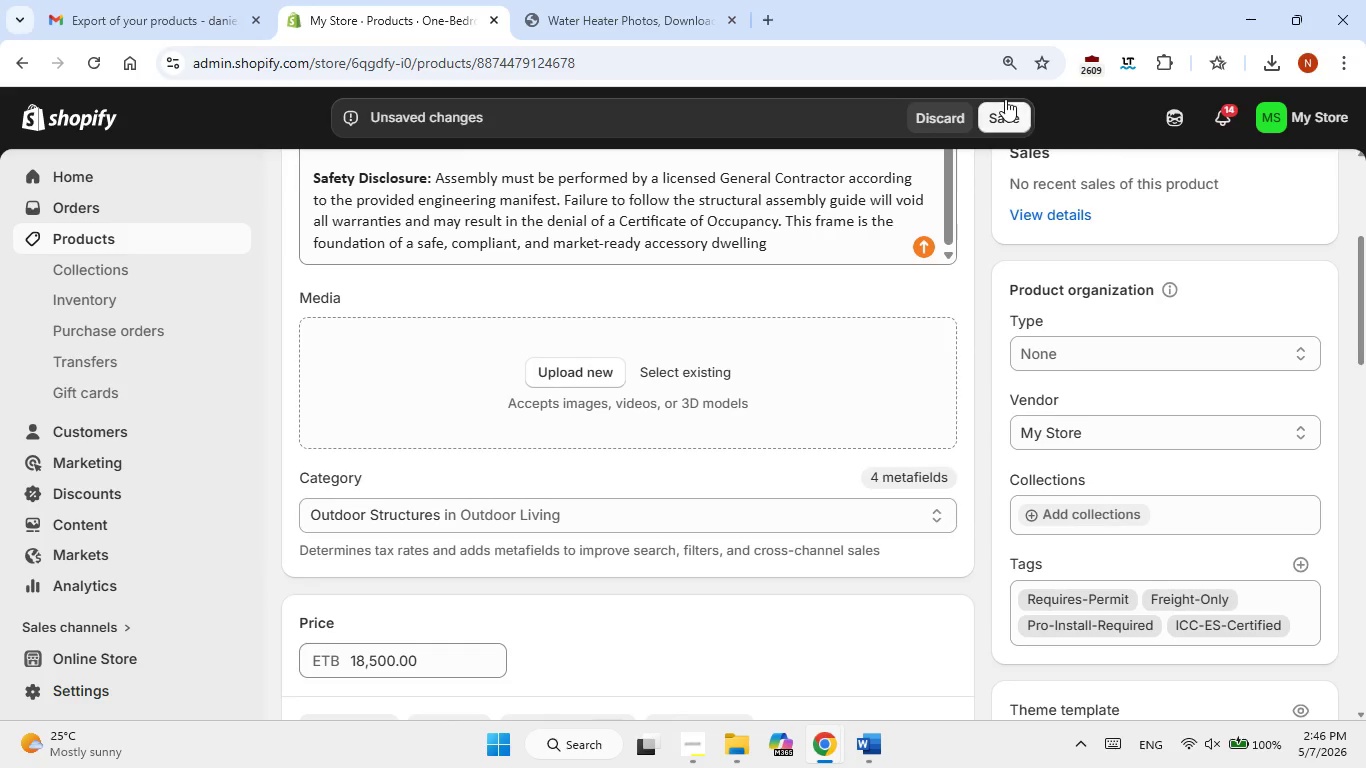 
scroll: coordinate [656, 467], scroll_direction: up, amount: 9.0
 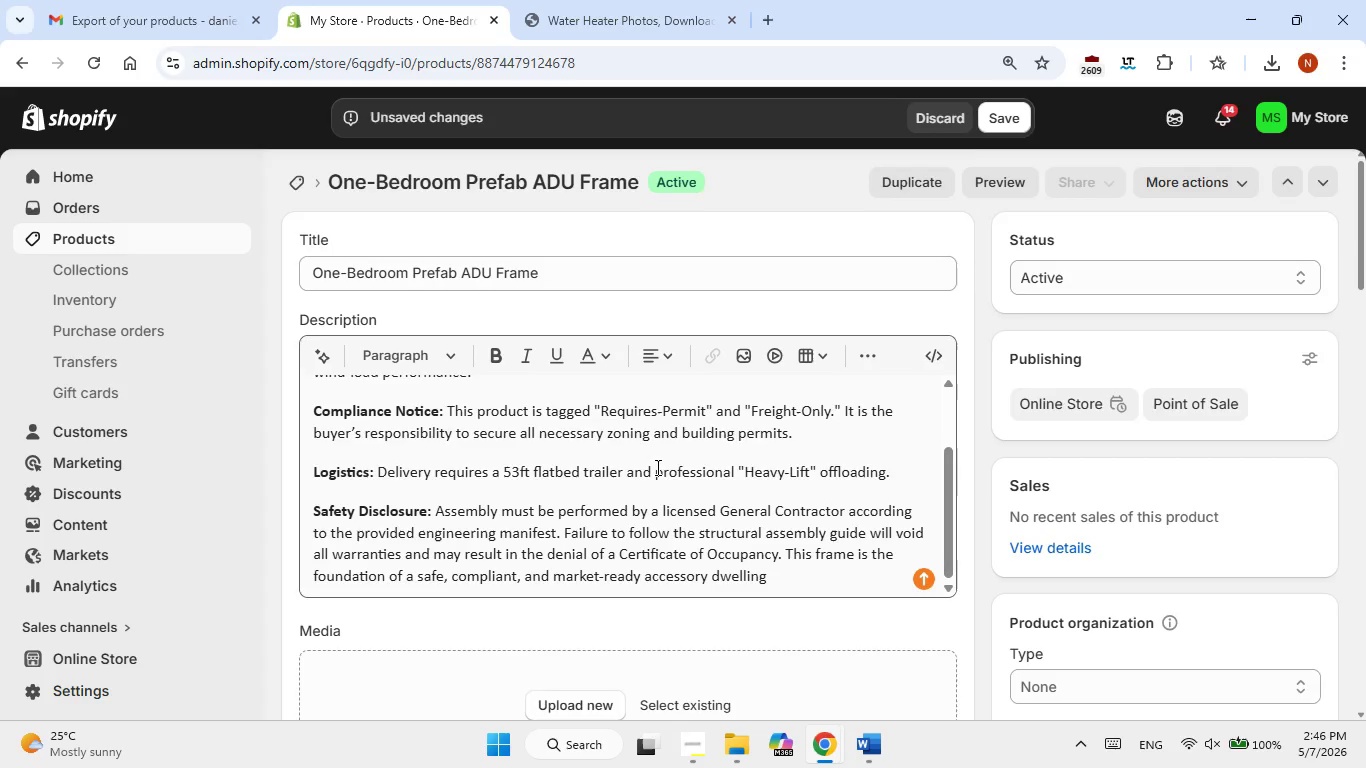 
scroll: coordinate [656, 467], scroll_direction: down, amount: 3.0
 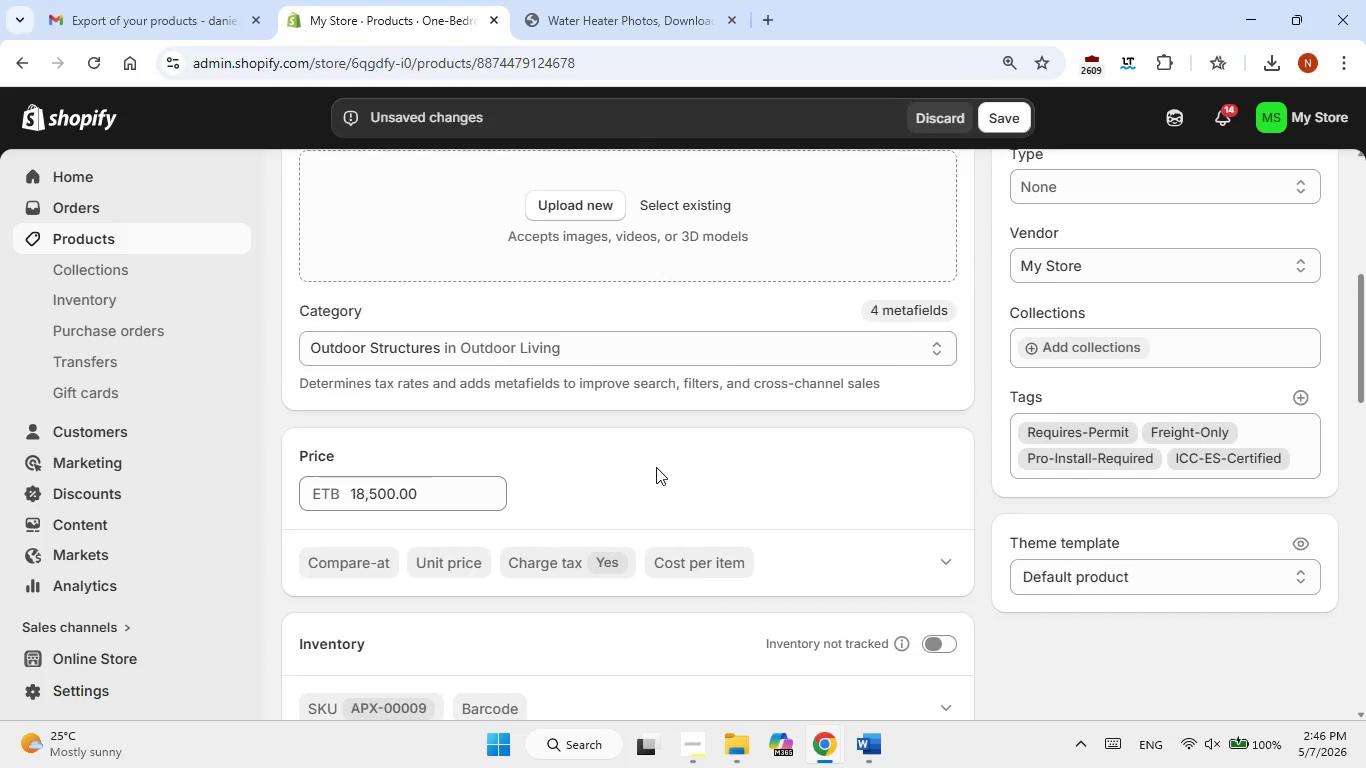 
scroll: coordinate [656, 467], scroll_direction: up, amount: 2.0
 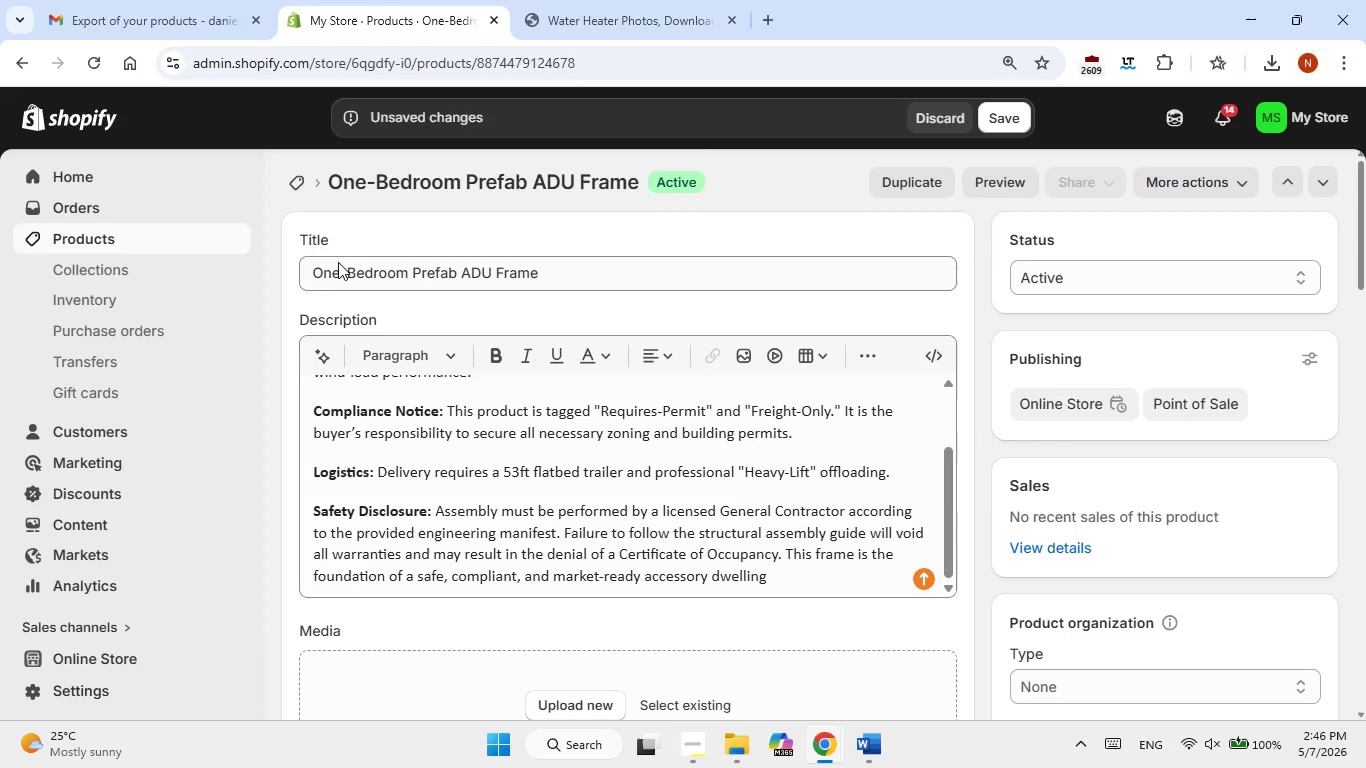 
left_click_drag(start_coordinate=[316, 277], to_coordinate=[534, 276])
 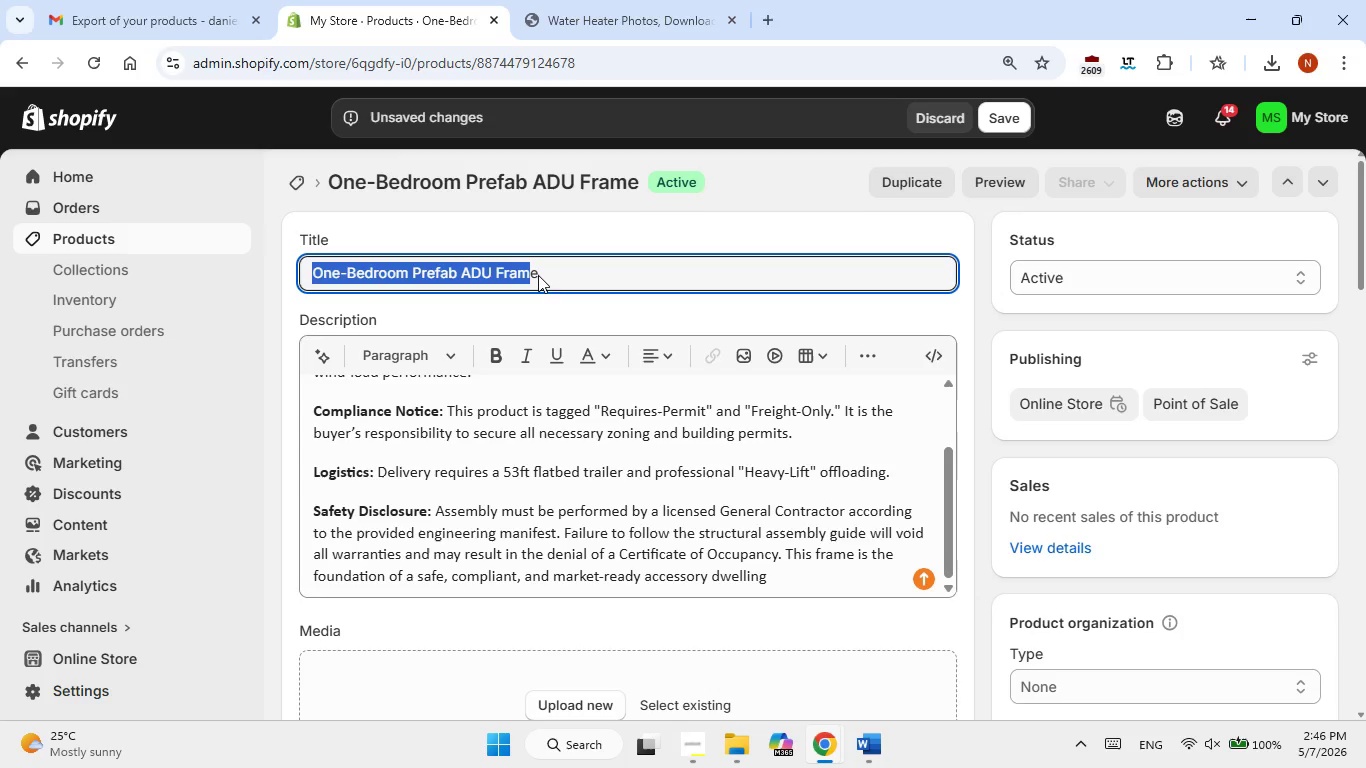 
left_click_drag(start_coordinate=[540, 274], to_coordinate=[311, 274])
 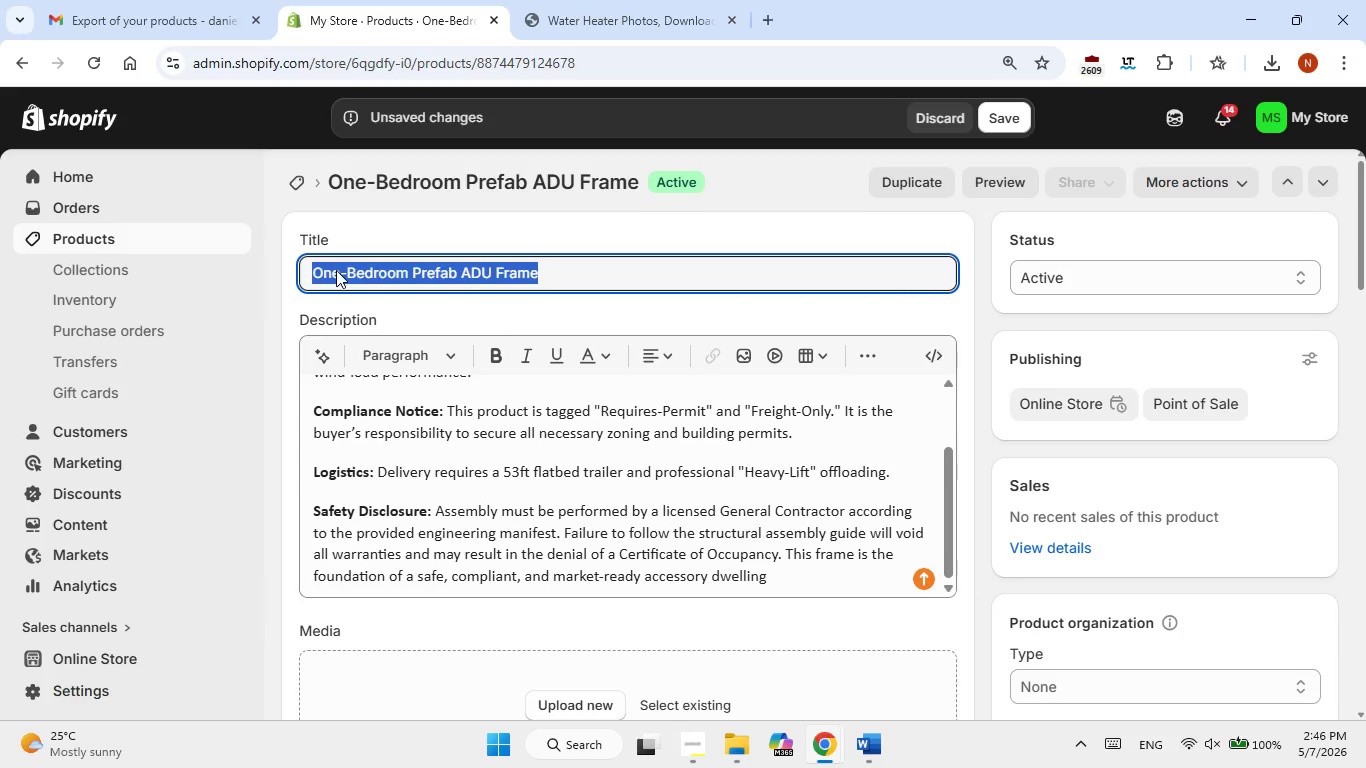 
right_click([336, 270])
 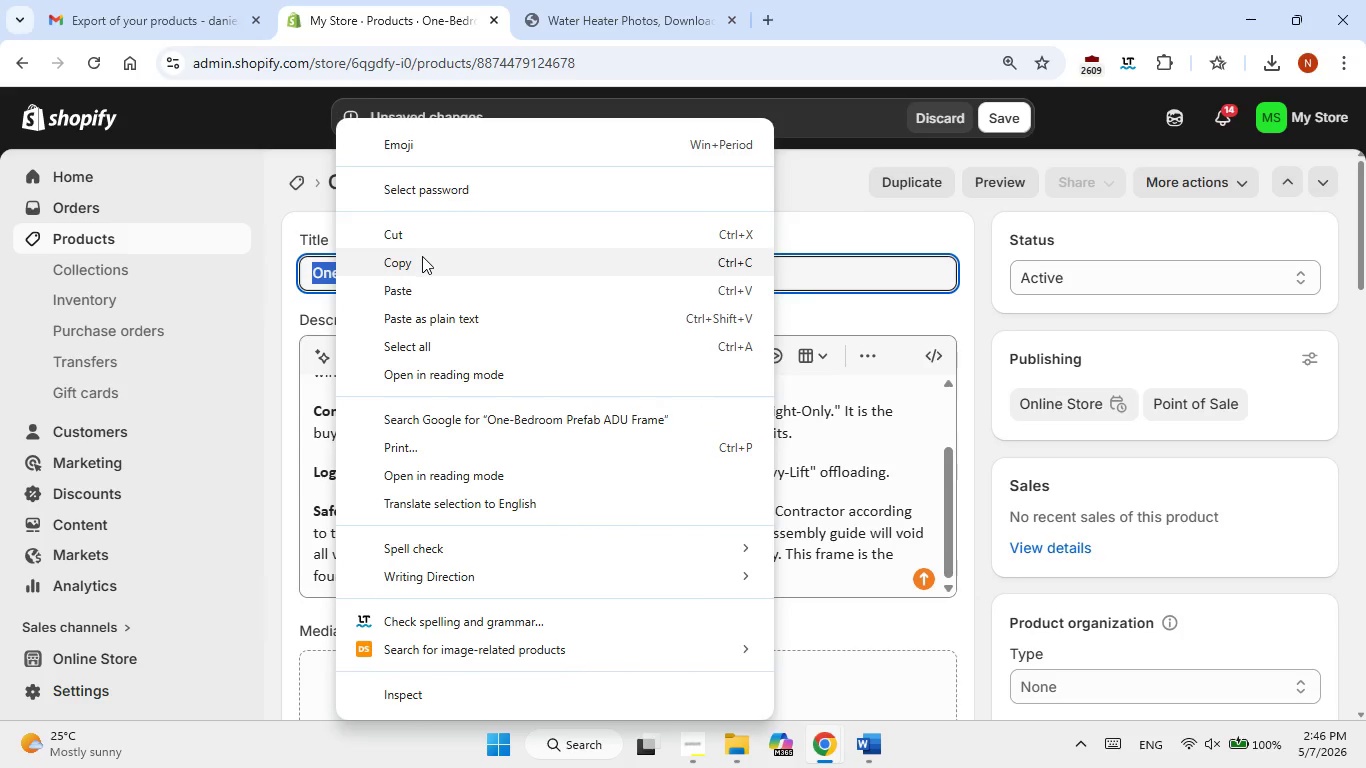 
left_click([422, 260])
 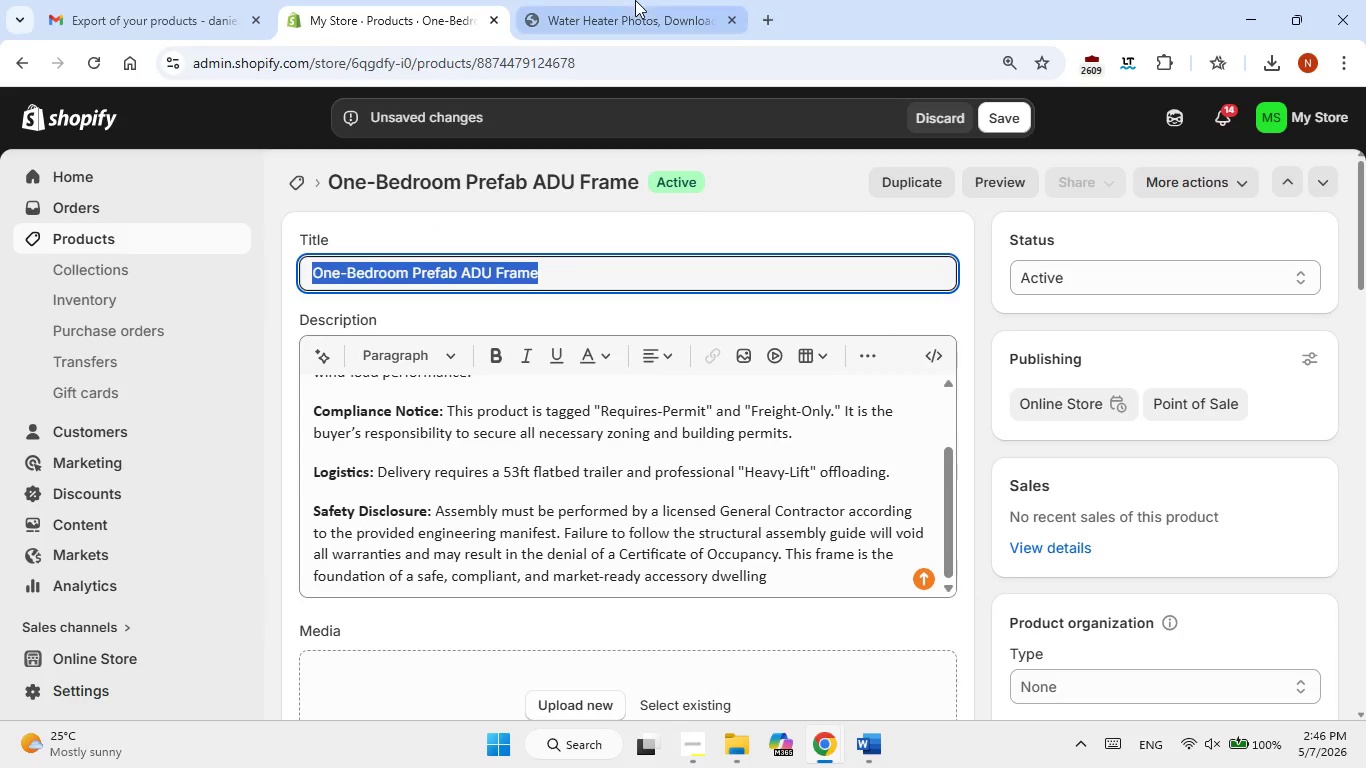 
left_click([637, 0])
 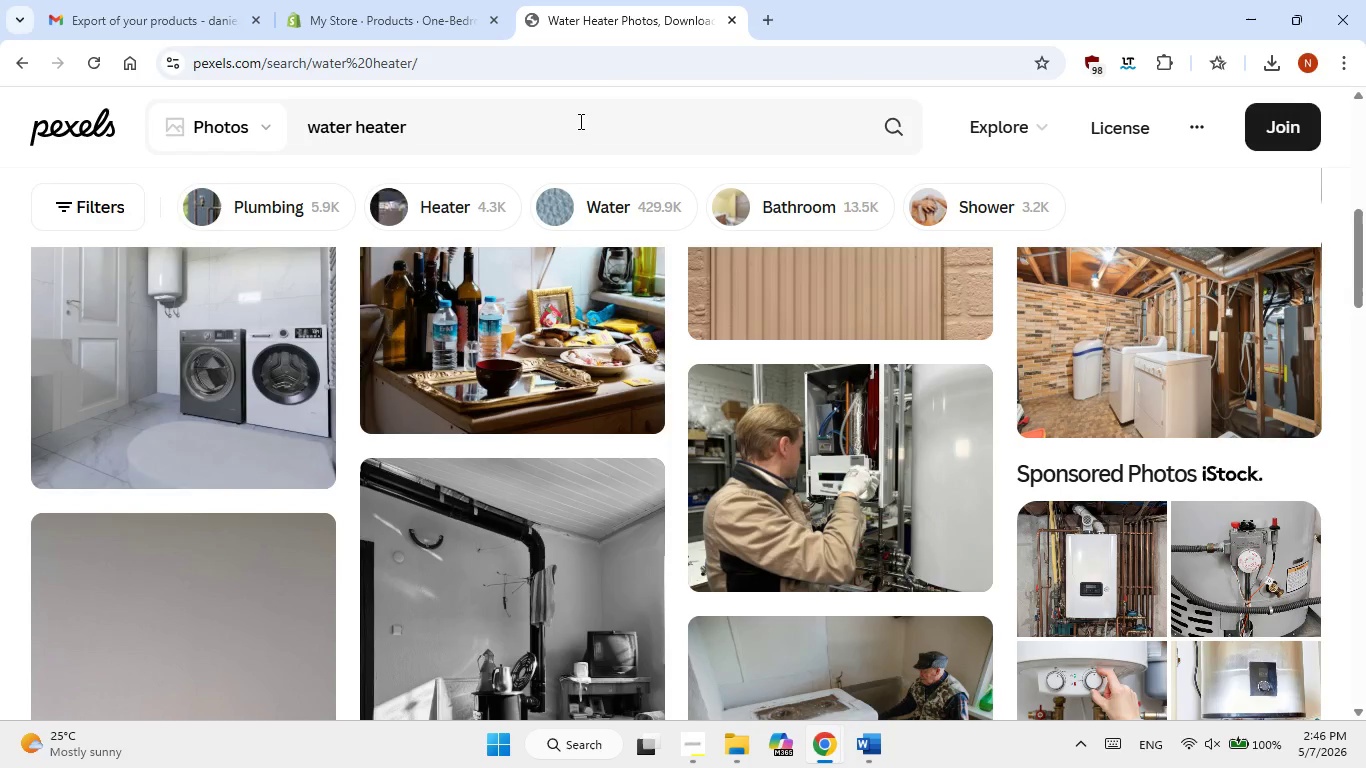 
double_click([579, 121])
 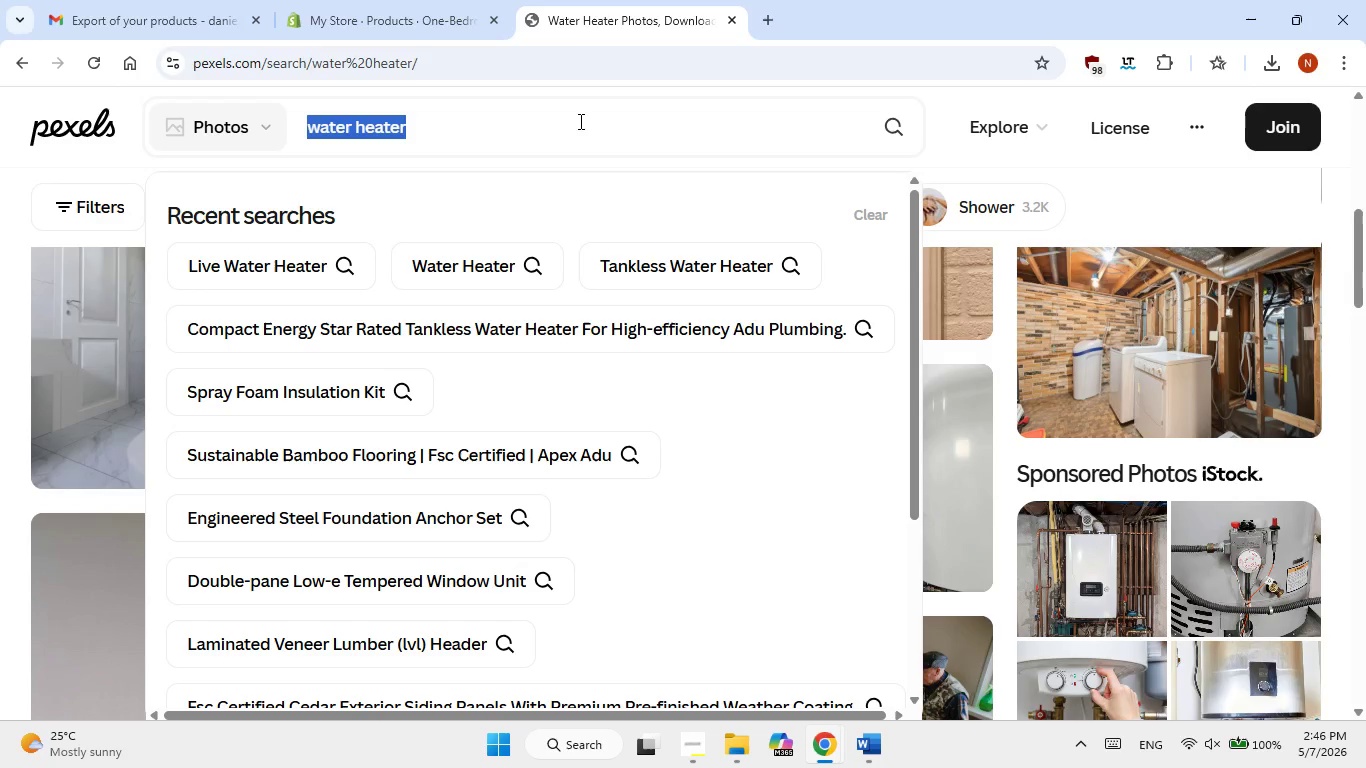 
triple_click([579, 121])
 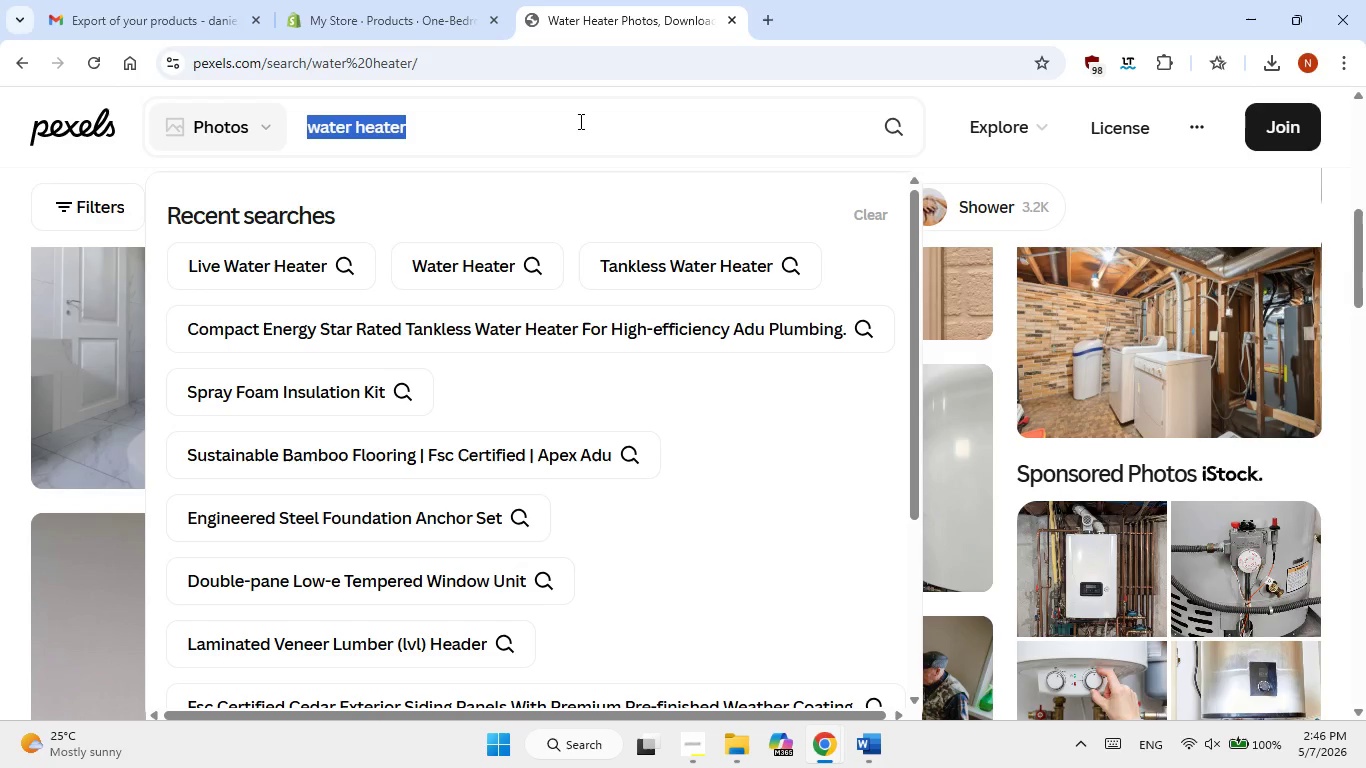 
right_click([579, 121])
 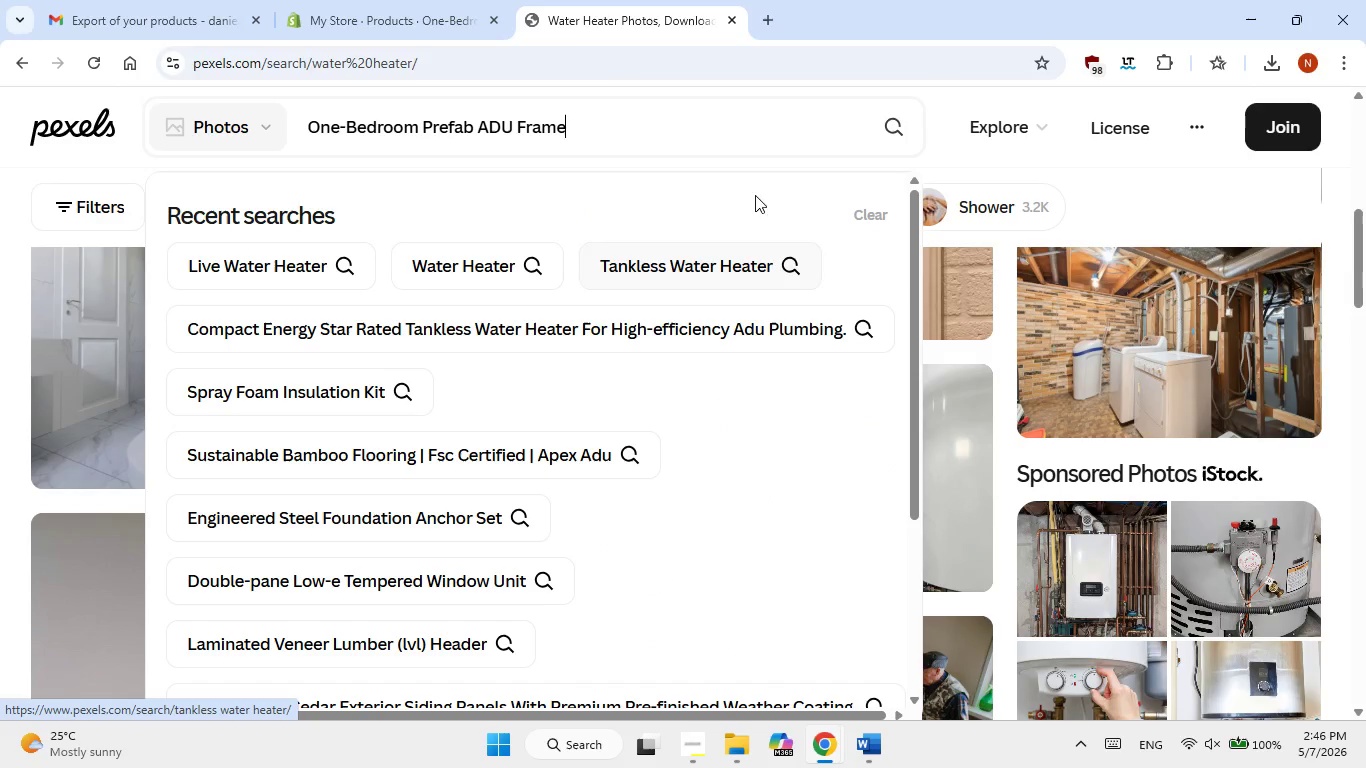 
left_click([875, 124])
 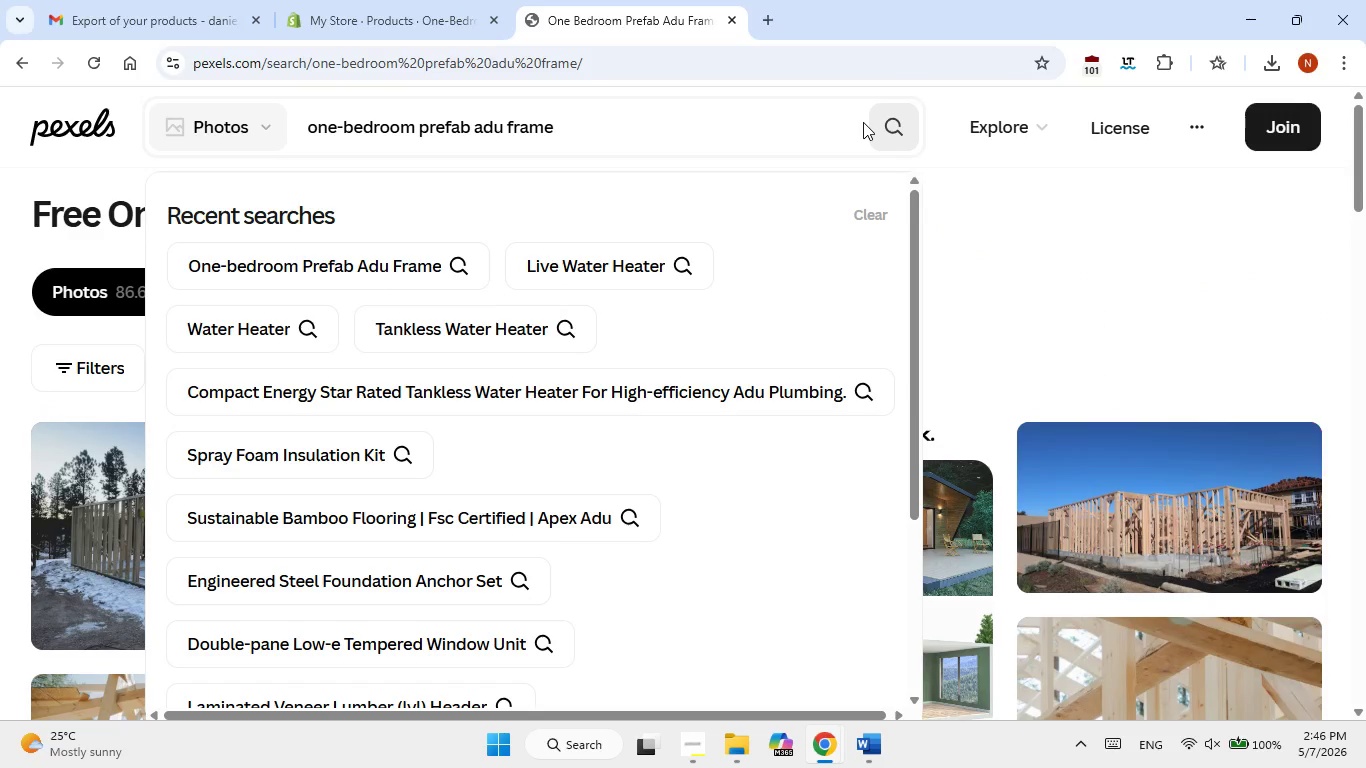 
wait(6.49)
 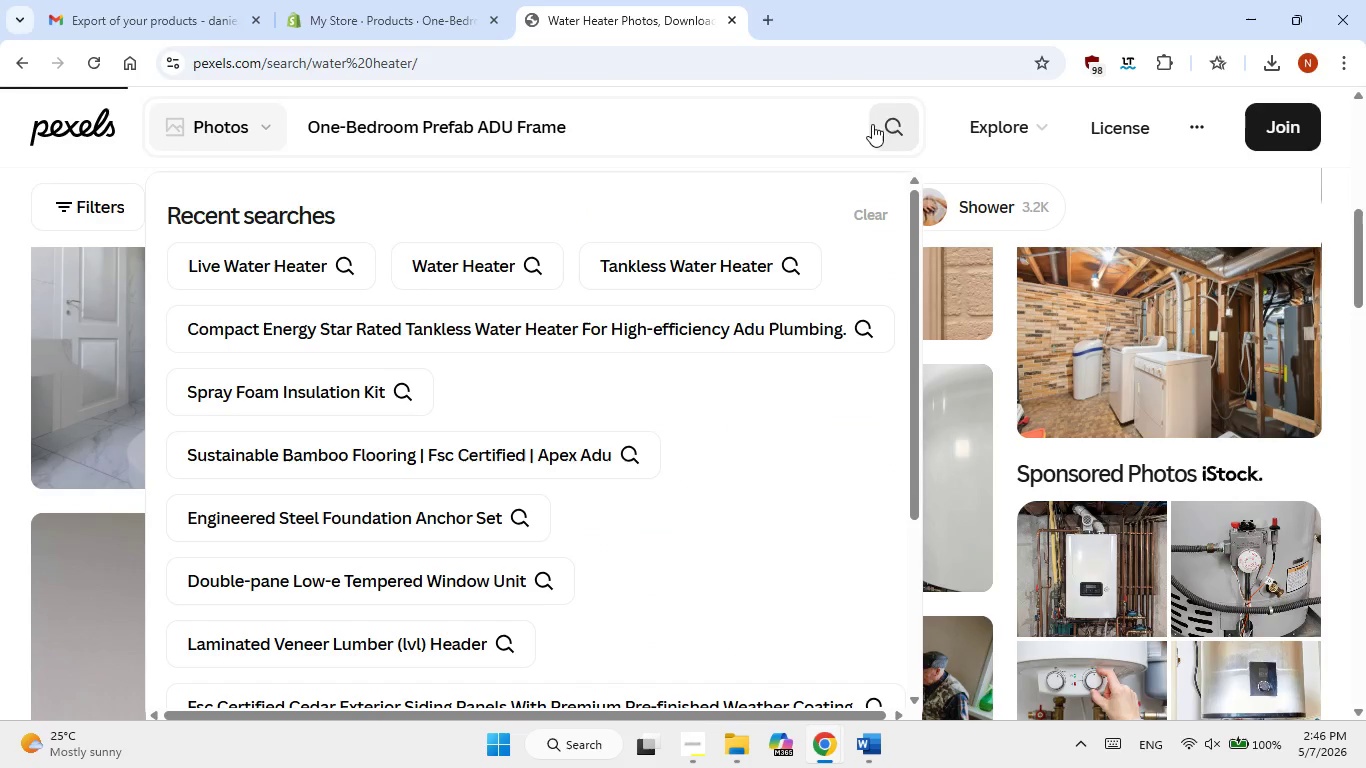 
left_click([1110, 228])
 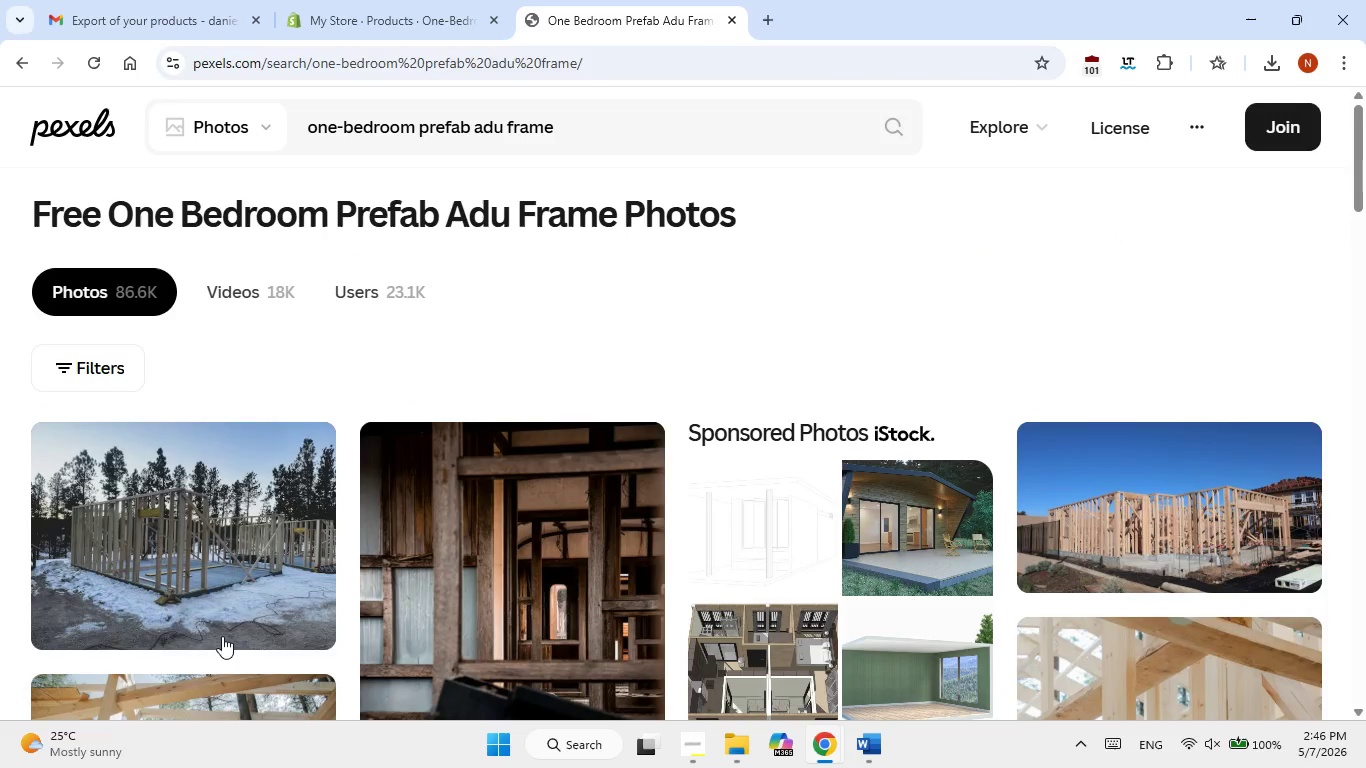 
left_click([260, 623])
 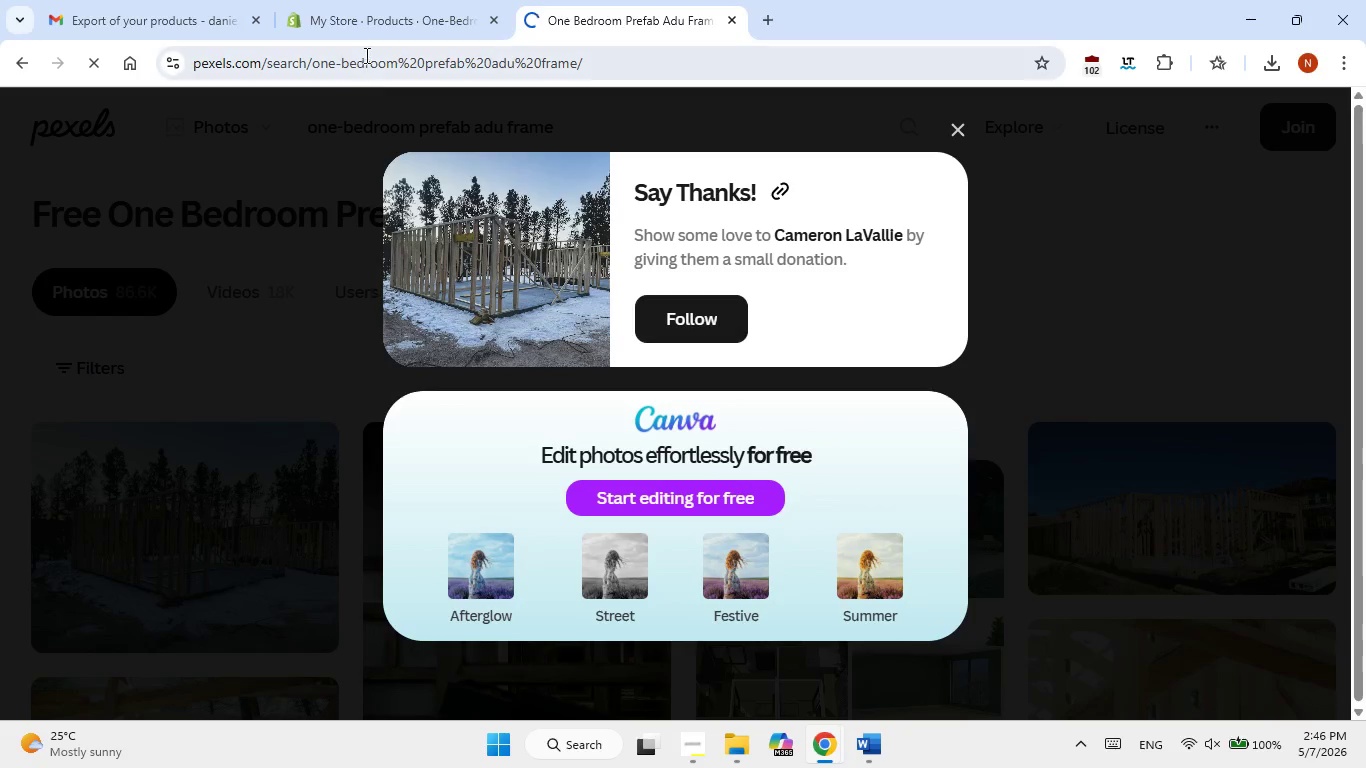 
left_click([367, 19])
 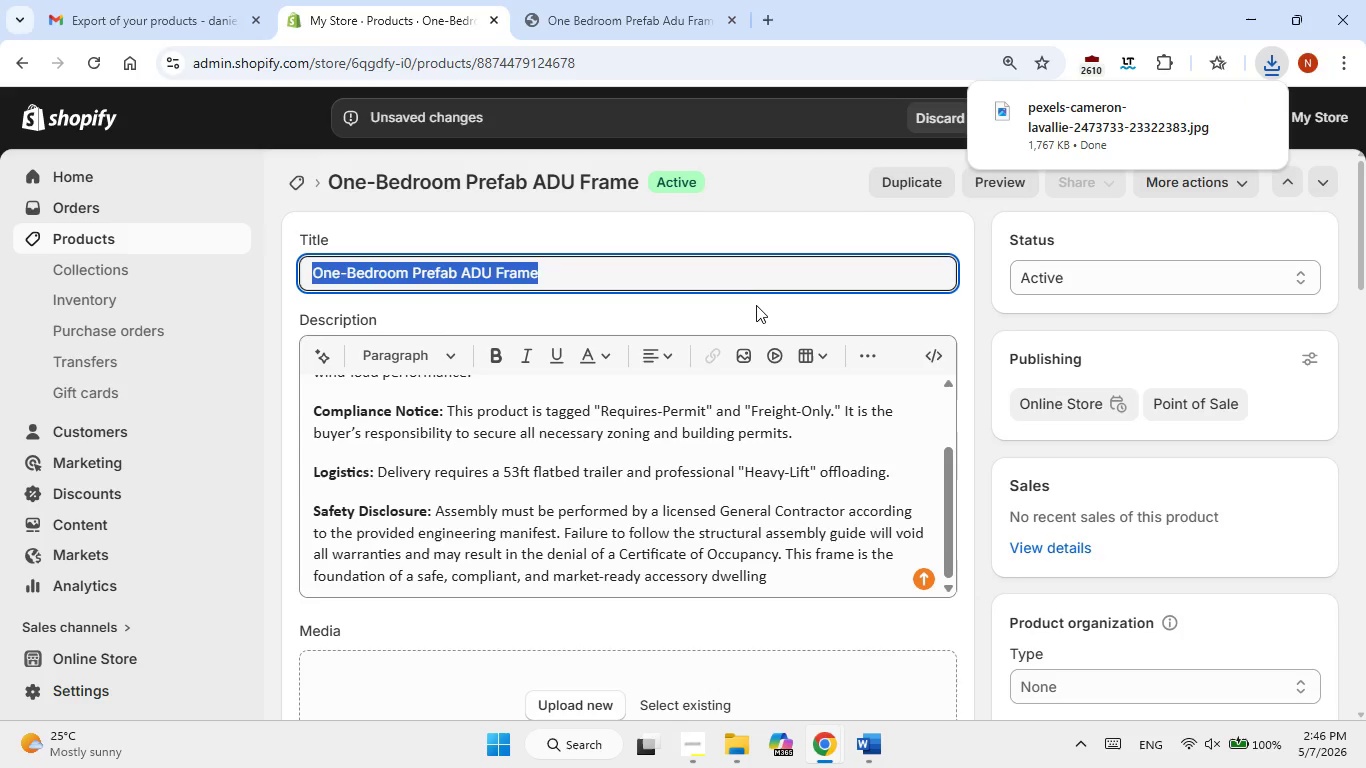 
left_click([757, 308])
 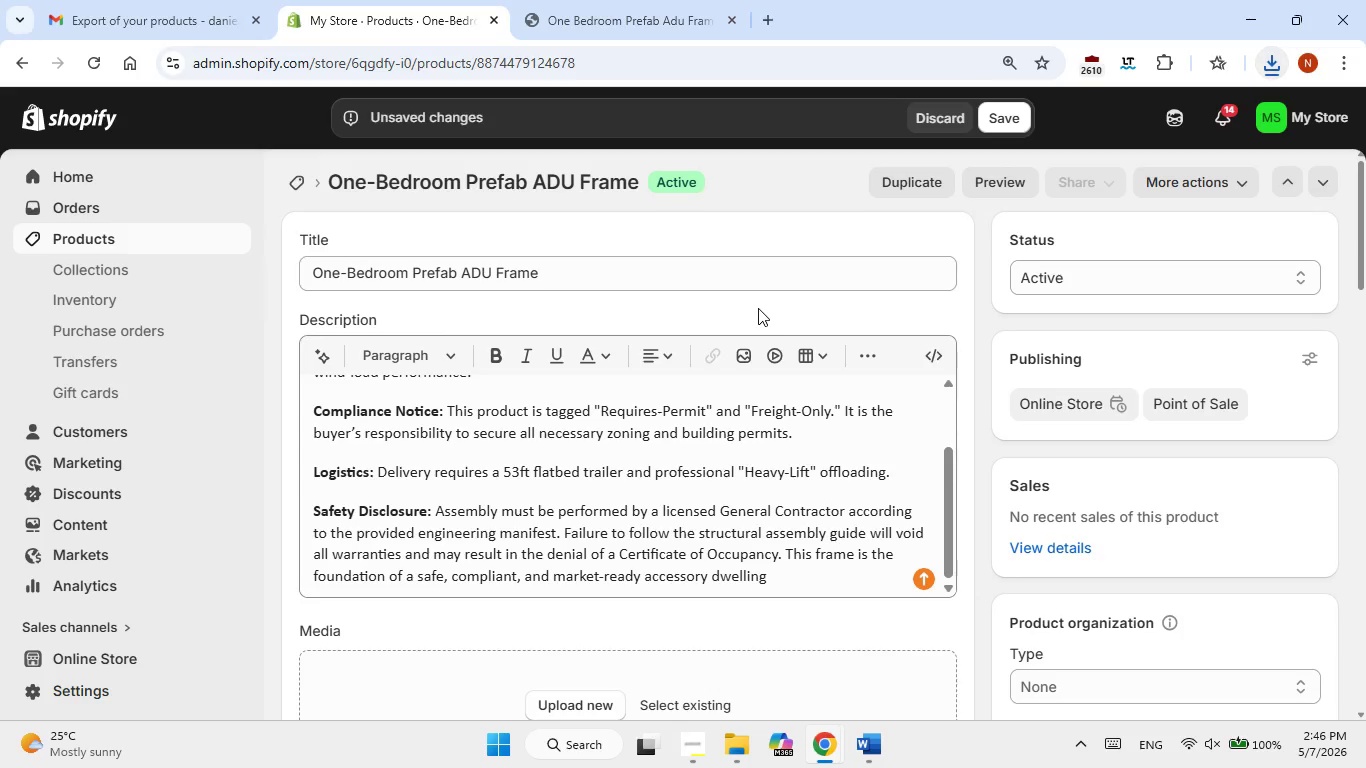 
scroll: coordinate [758, 308], scroll_direction: down, amount: 2.0
 